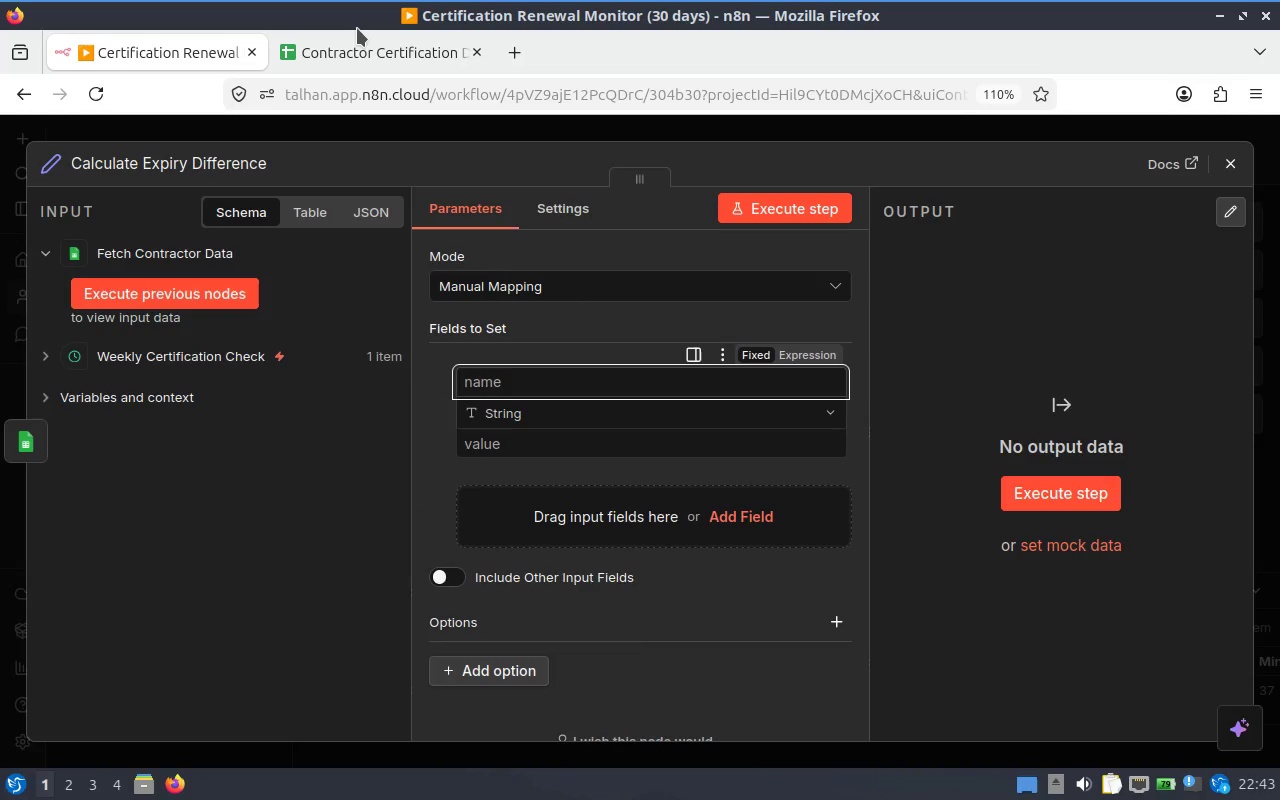 
wait(5.15)
 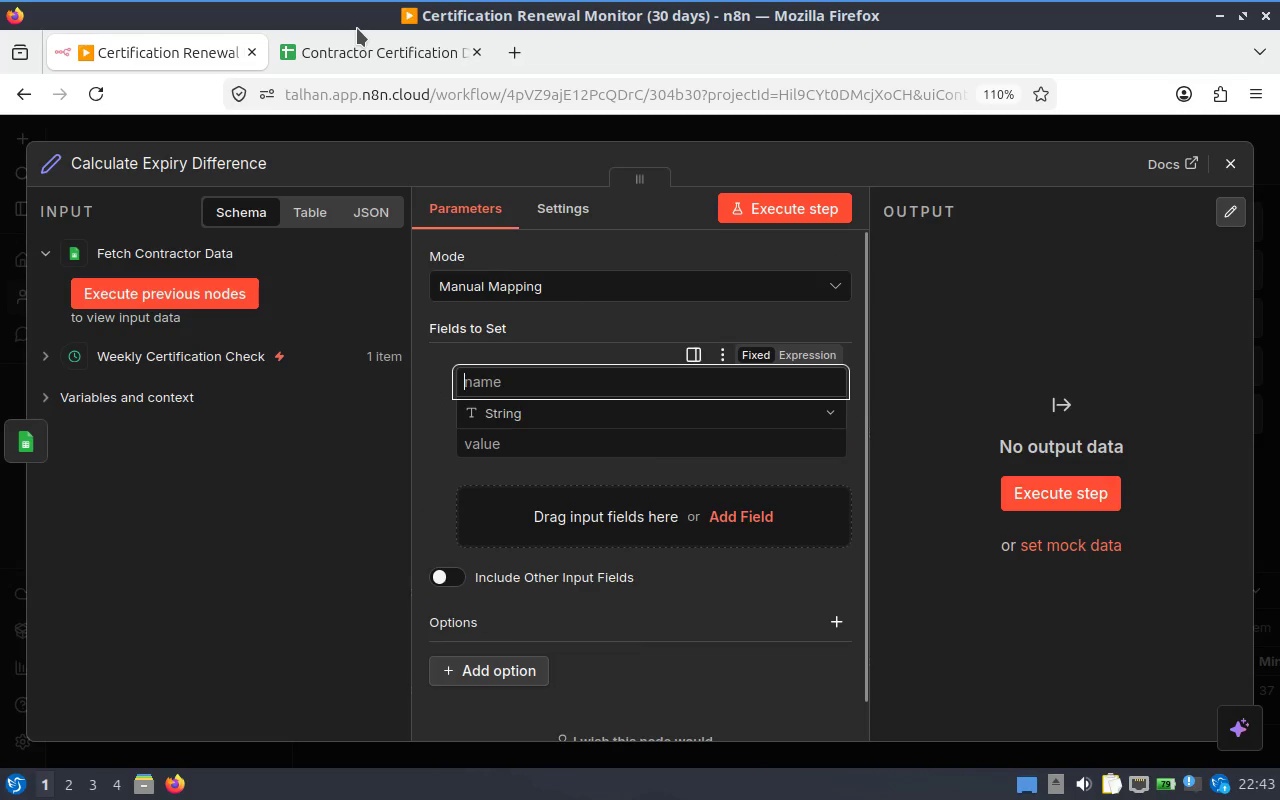 
type(days)
 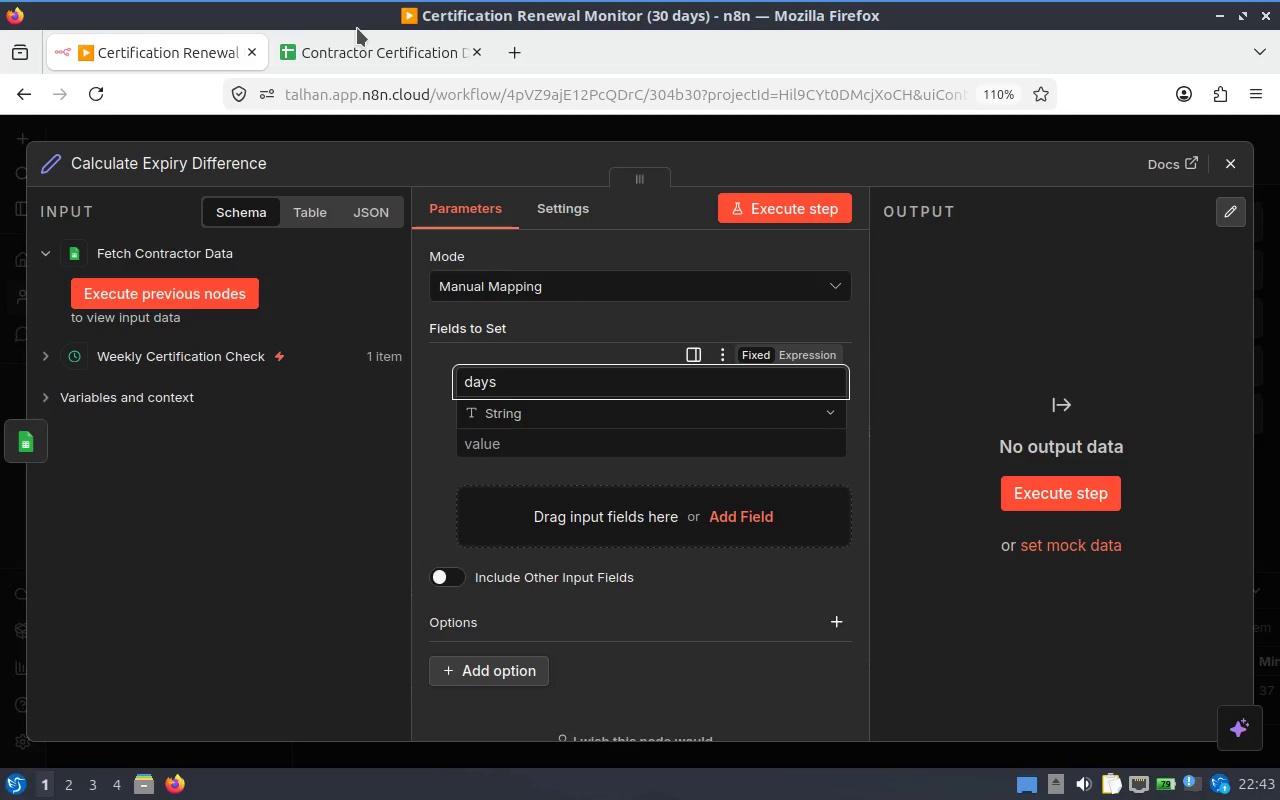 
type(Remaning)
 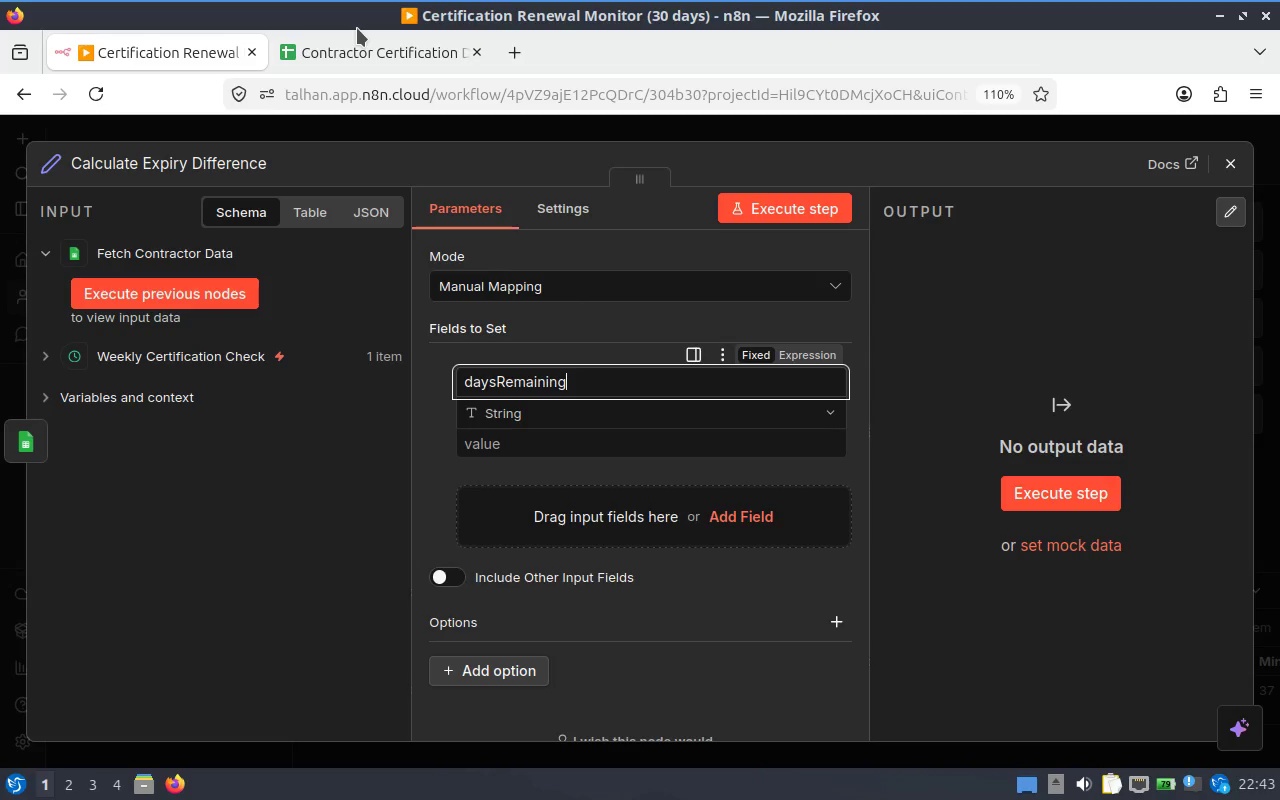 
left_click([648, 438])
 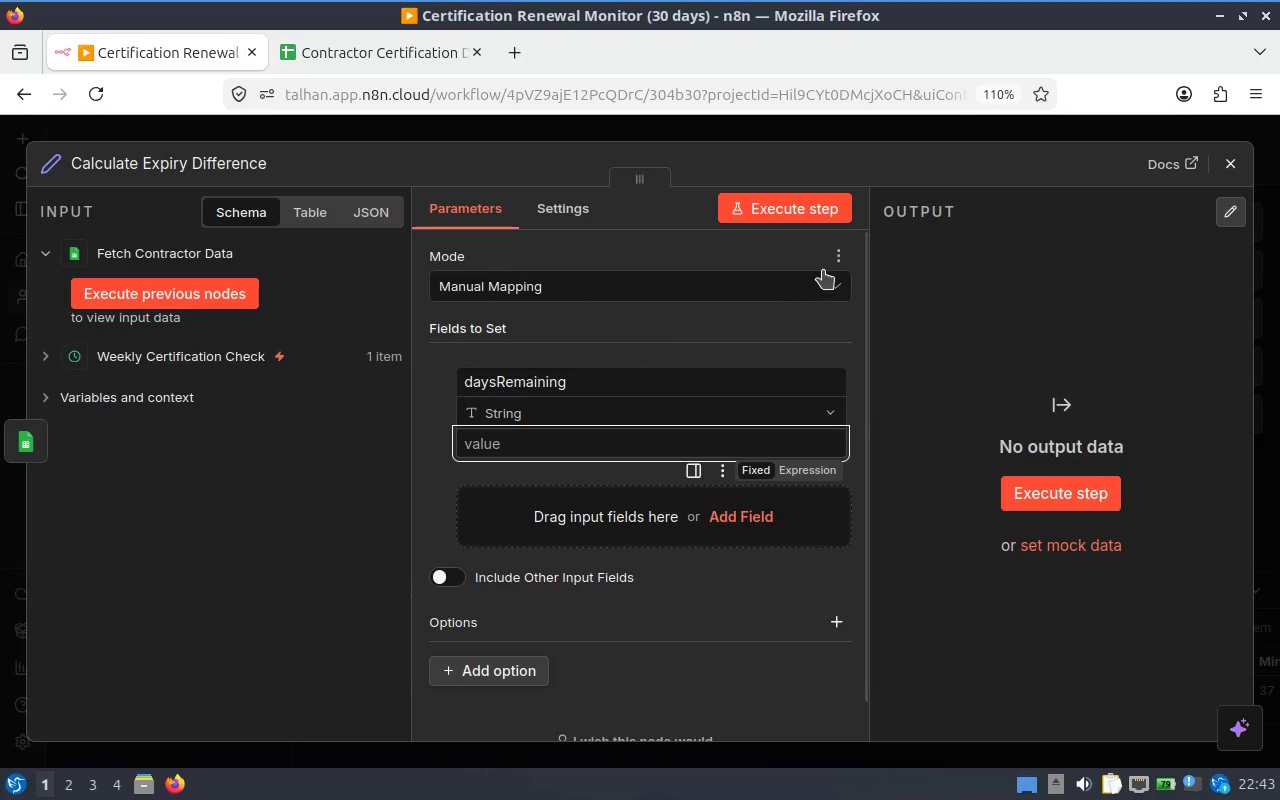 
wait(6.42)
 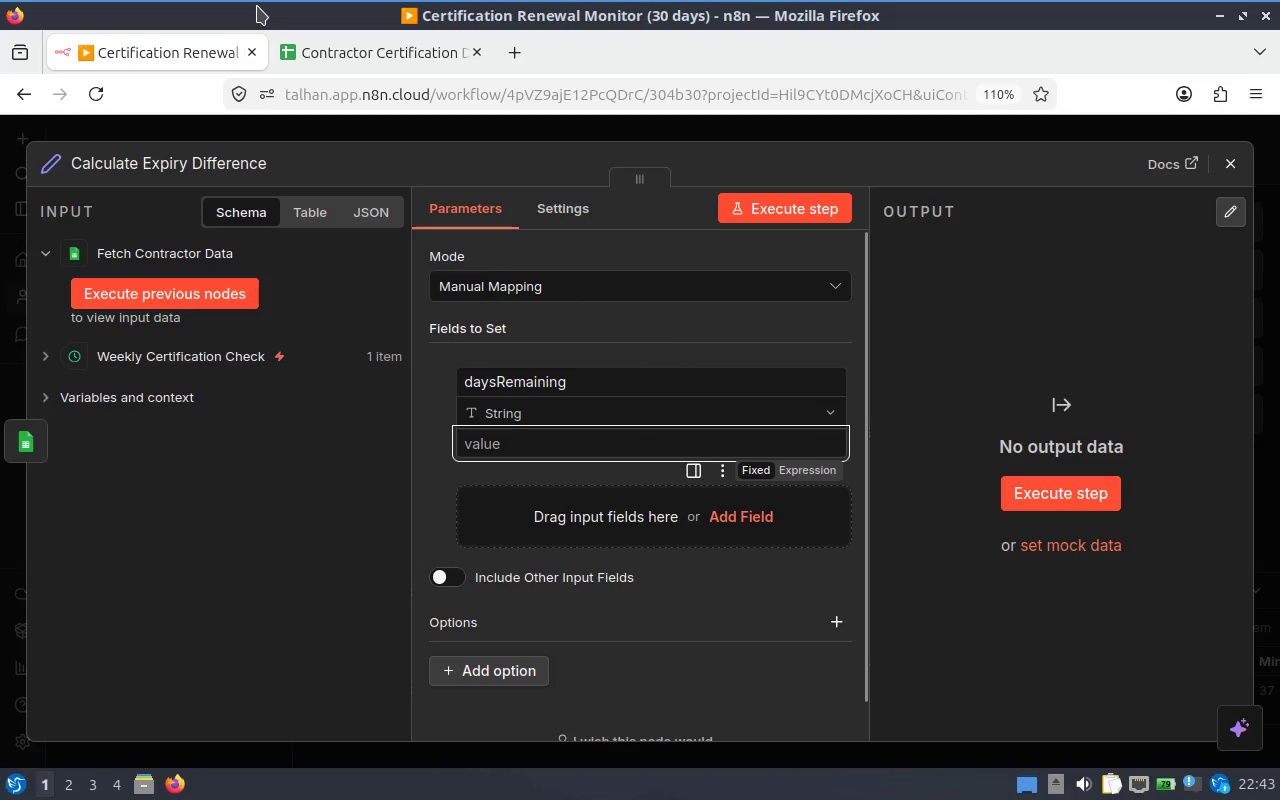 
left_click([815, 356])
 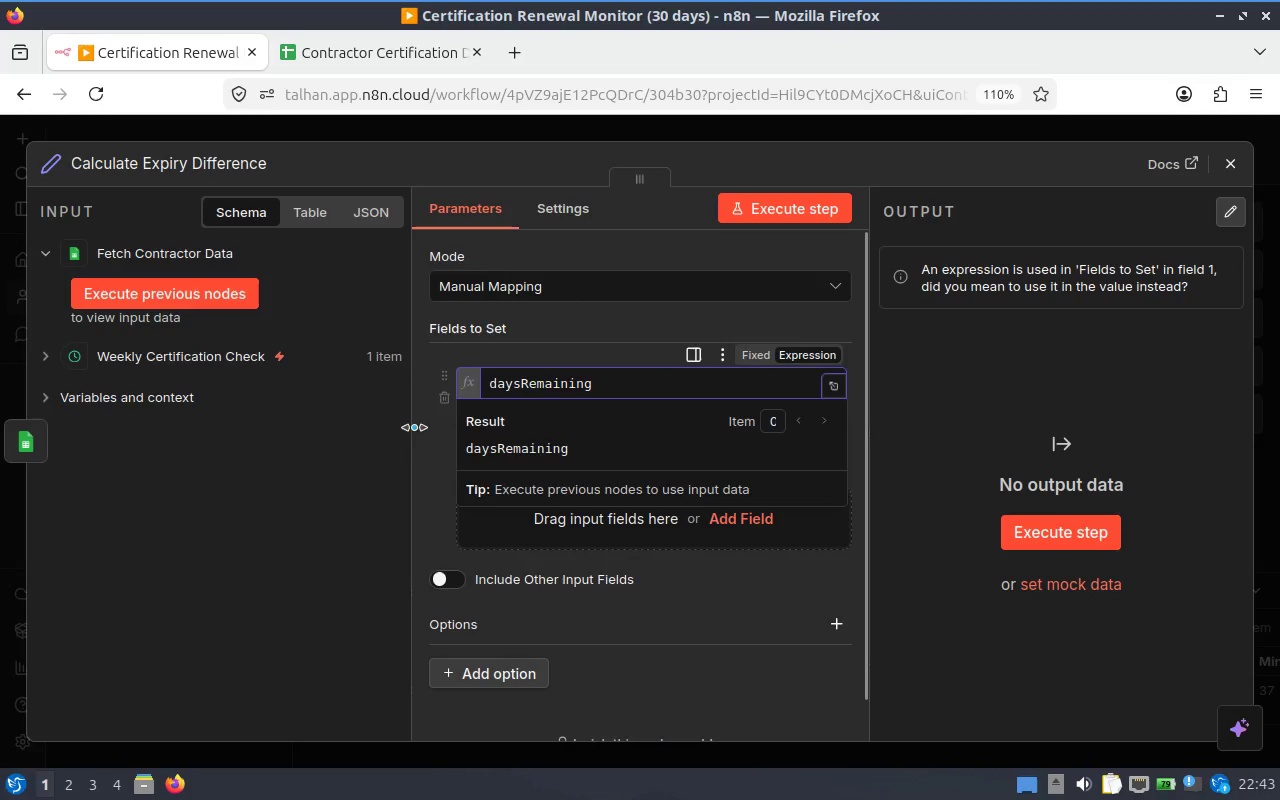 
left_click([615, 462])
 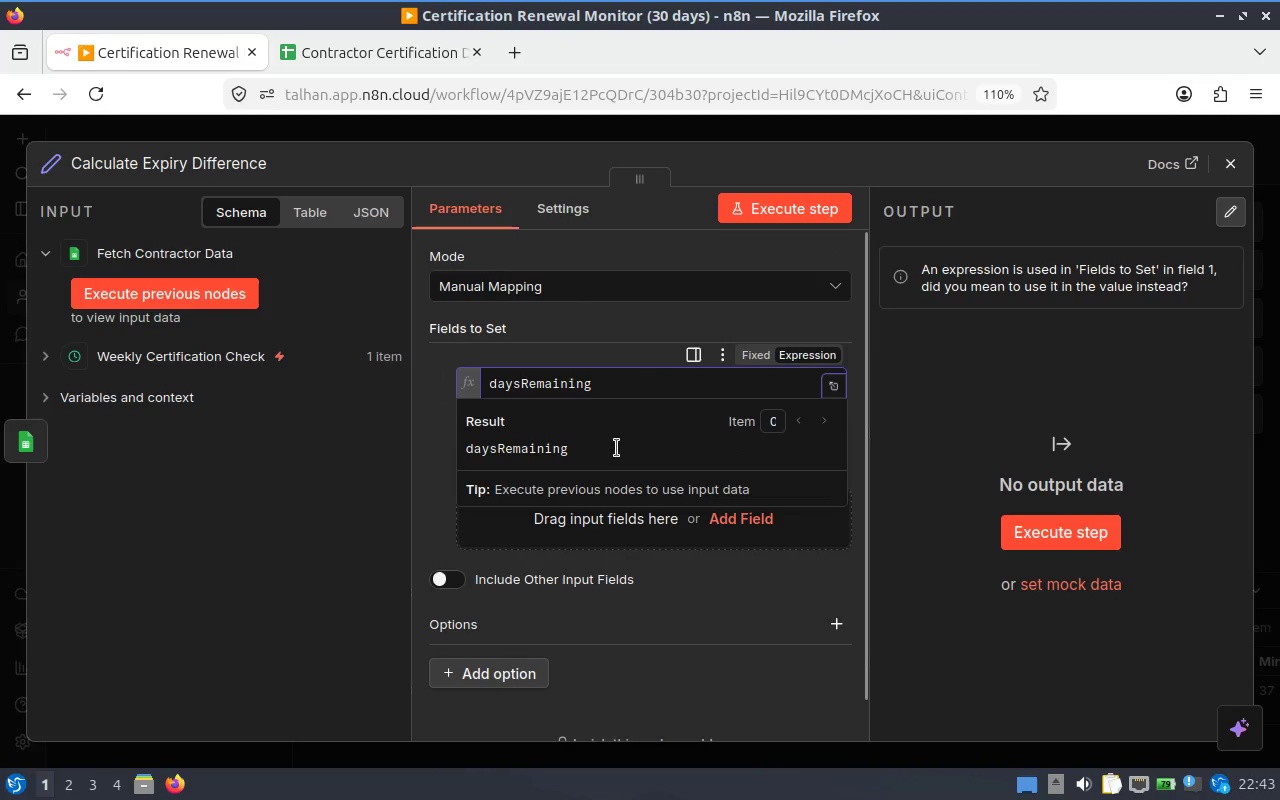 
left_click([616, 447])
 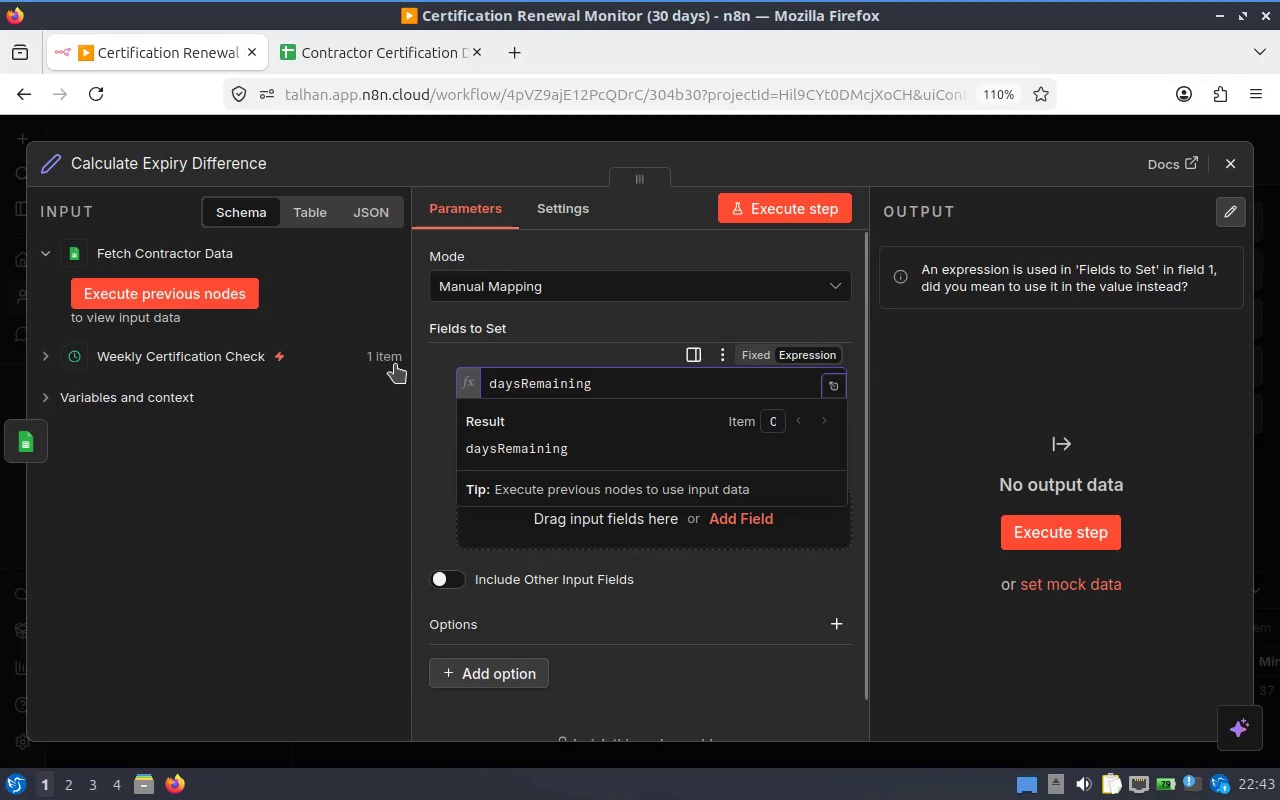 
left_click([414, 369])
 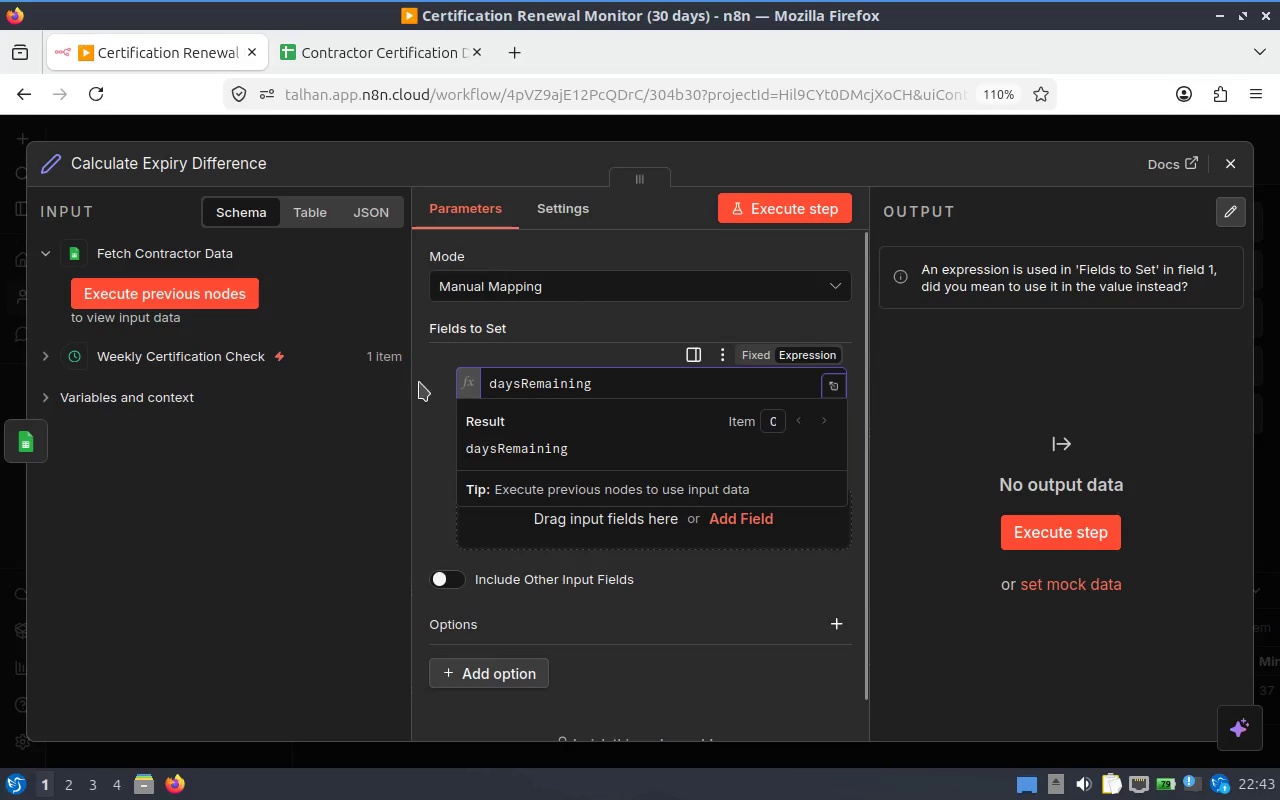 
left_click([427, 408])
 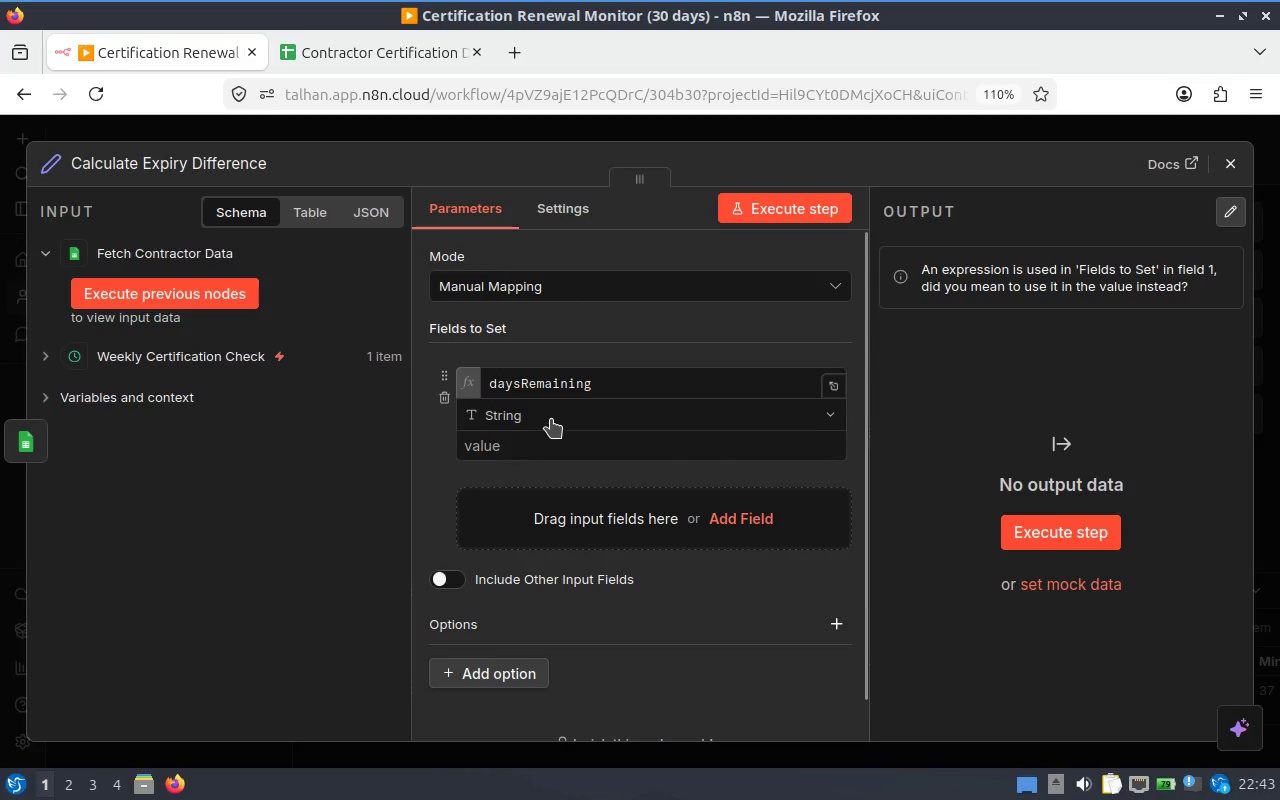 
left_click([545, 438])
 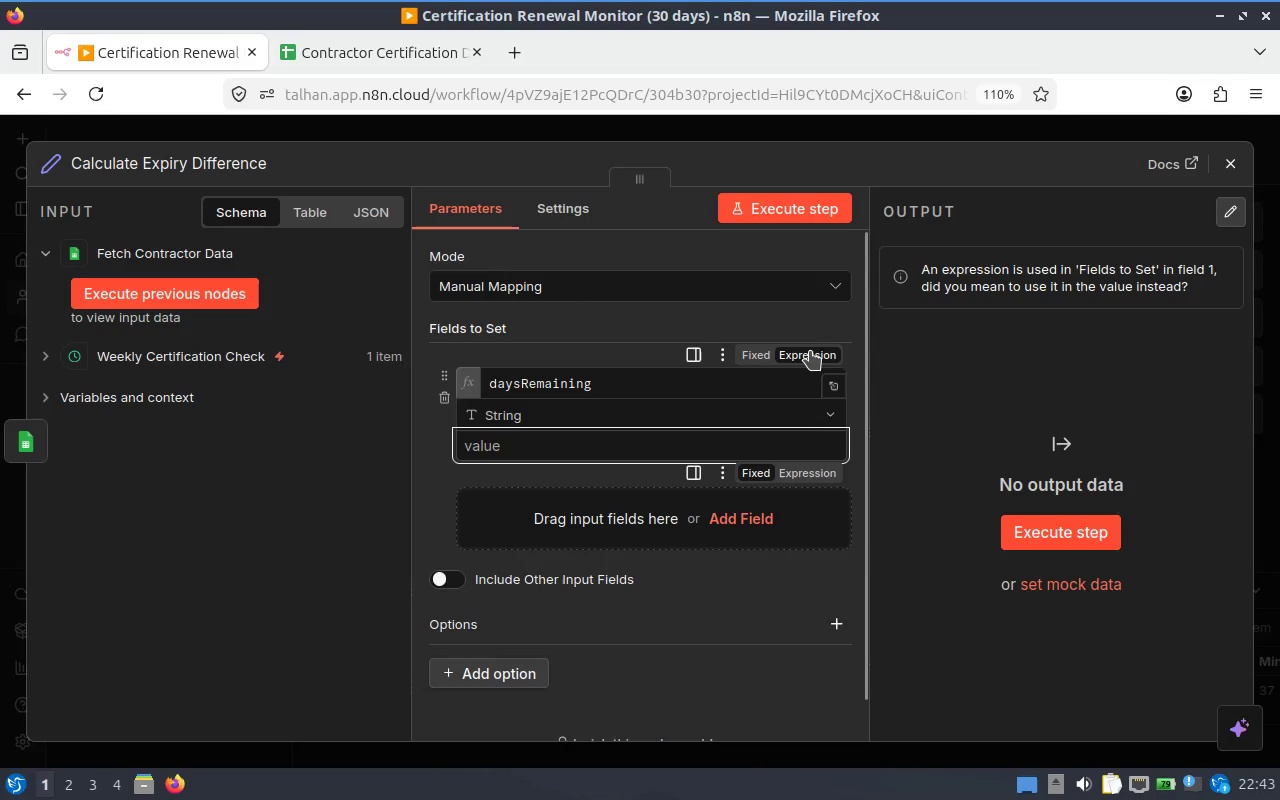 
wait(10.16)
 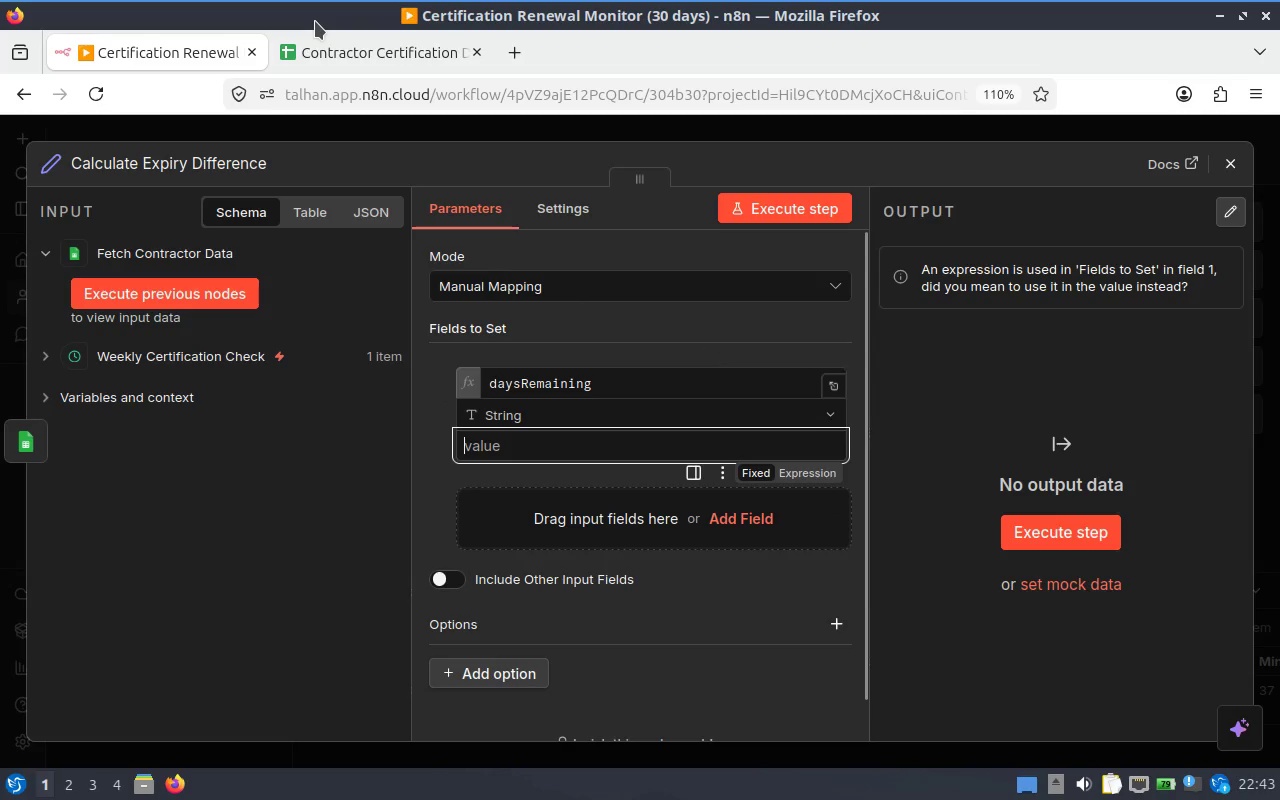 
key(Shift+BracketLeft)
 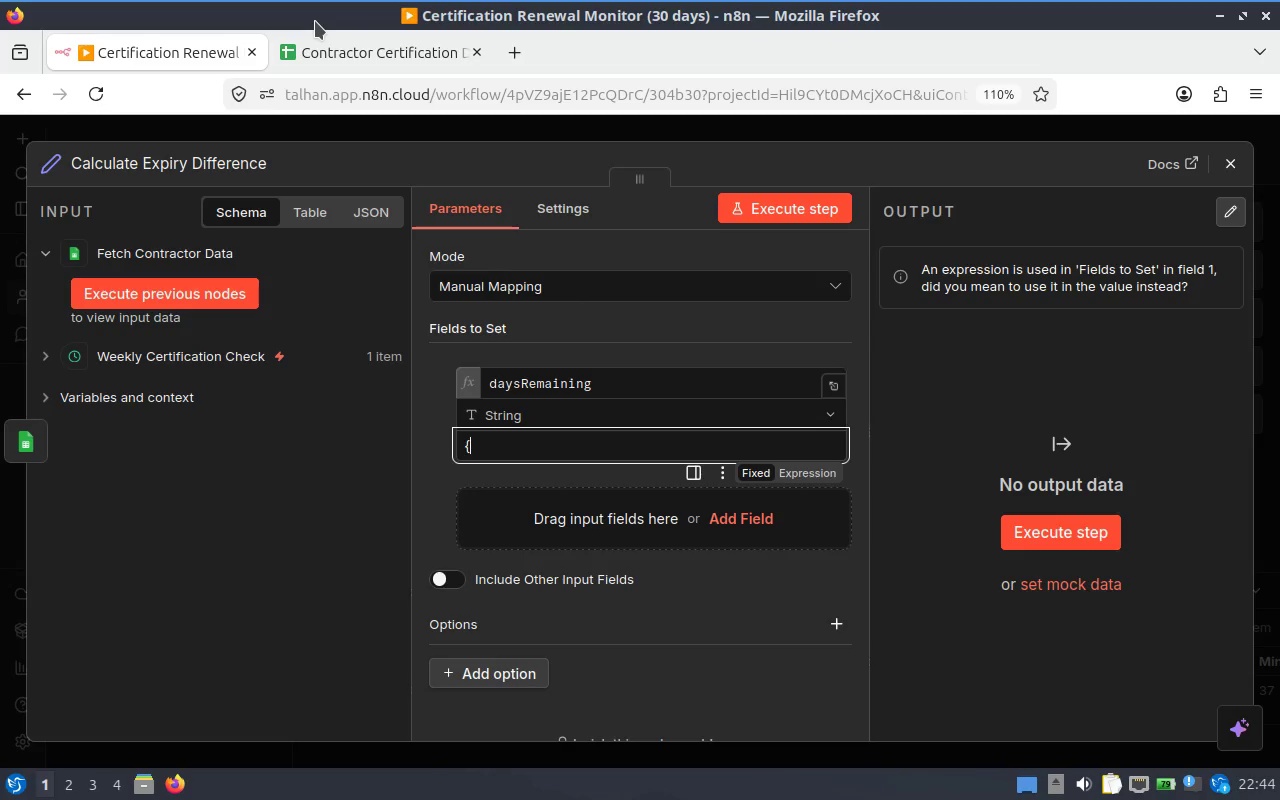 
key(Shift+BracketLeft)
 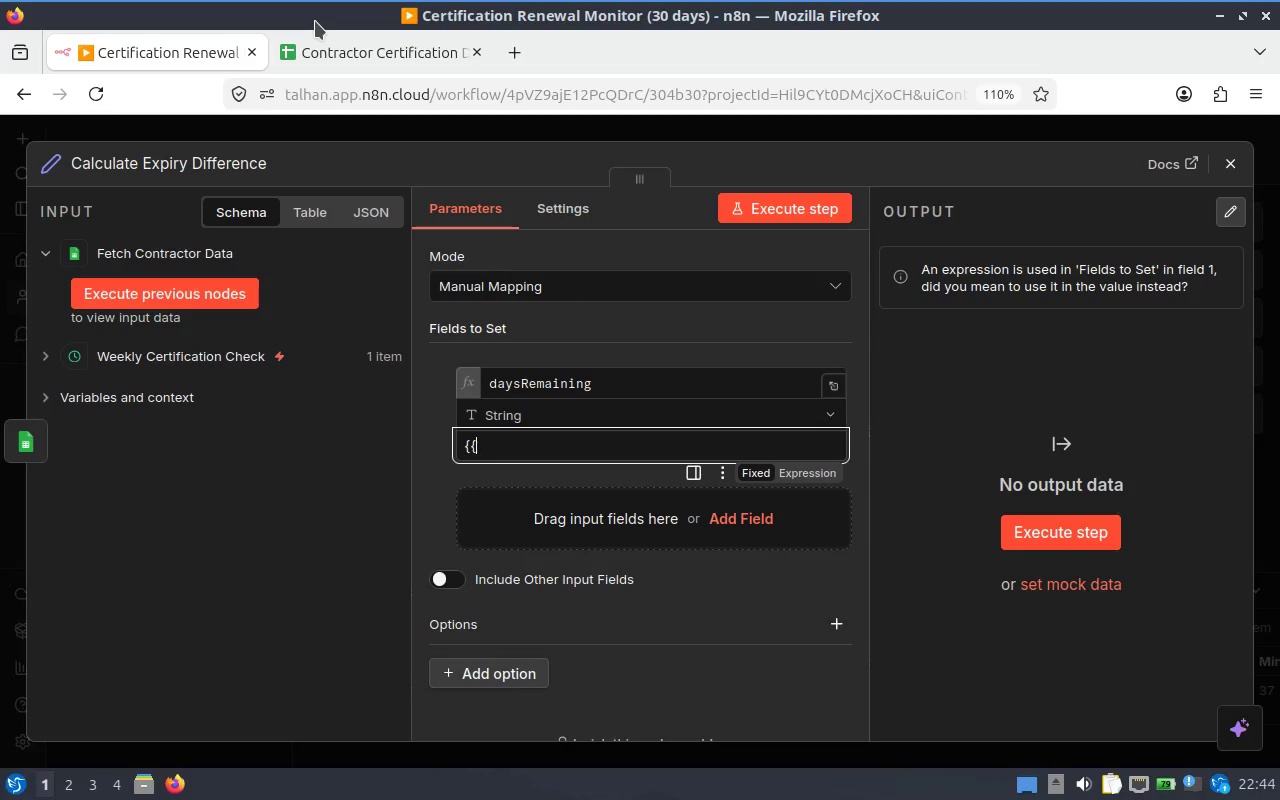 
key(Shift+BracketRight)
 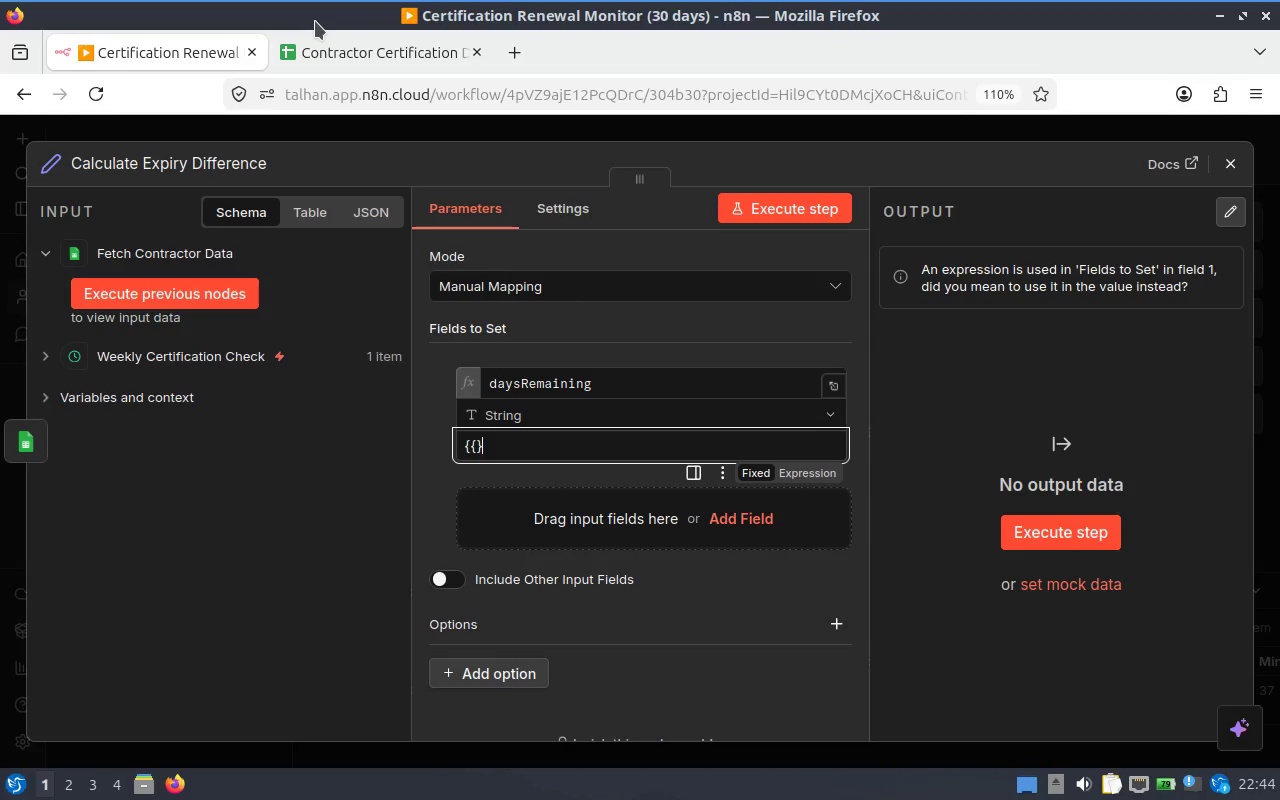 
key(Shift+BracketRight)
 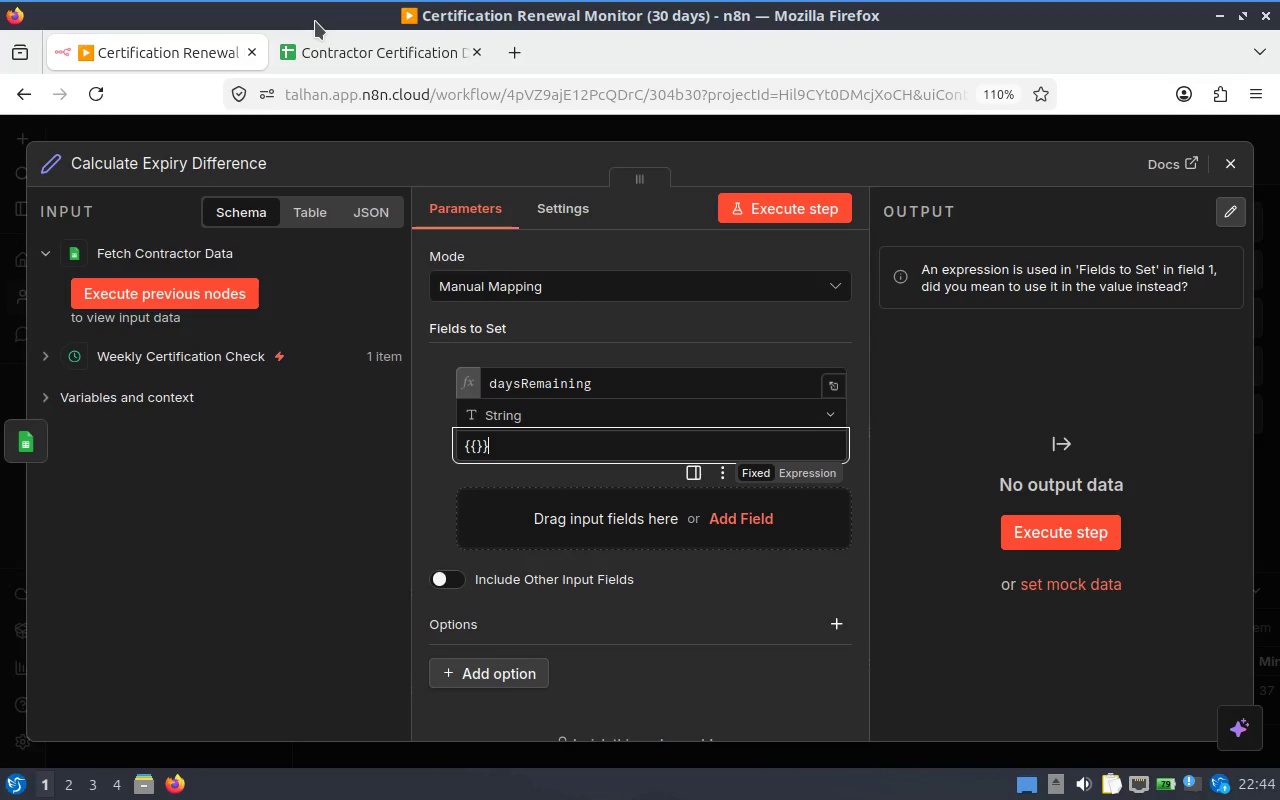 
key(ArrowLeft)
 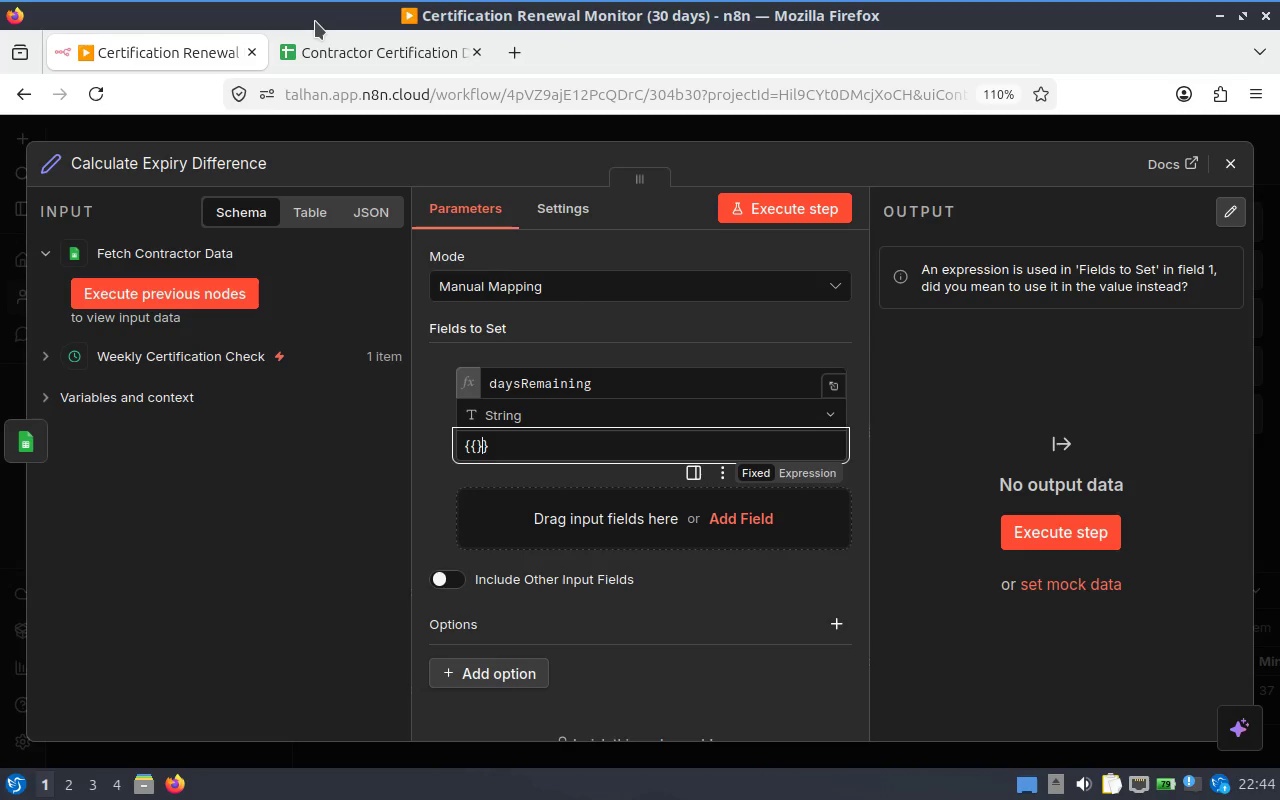 
key(ArrowLeft)
 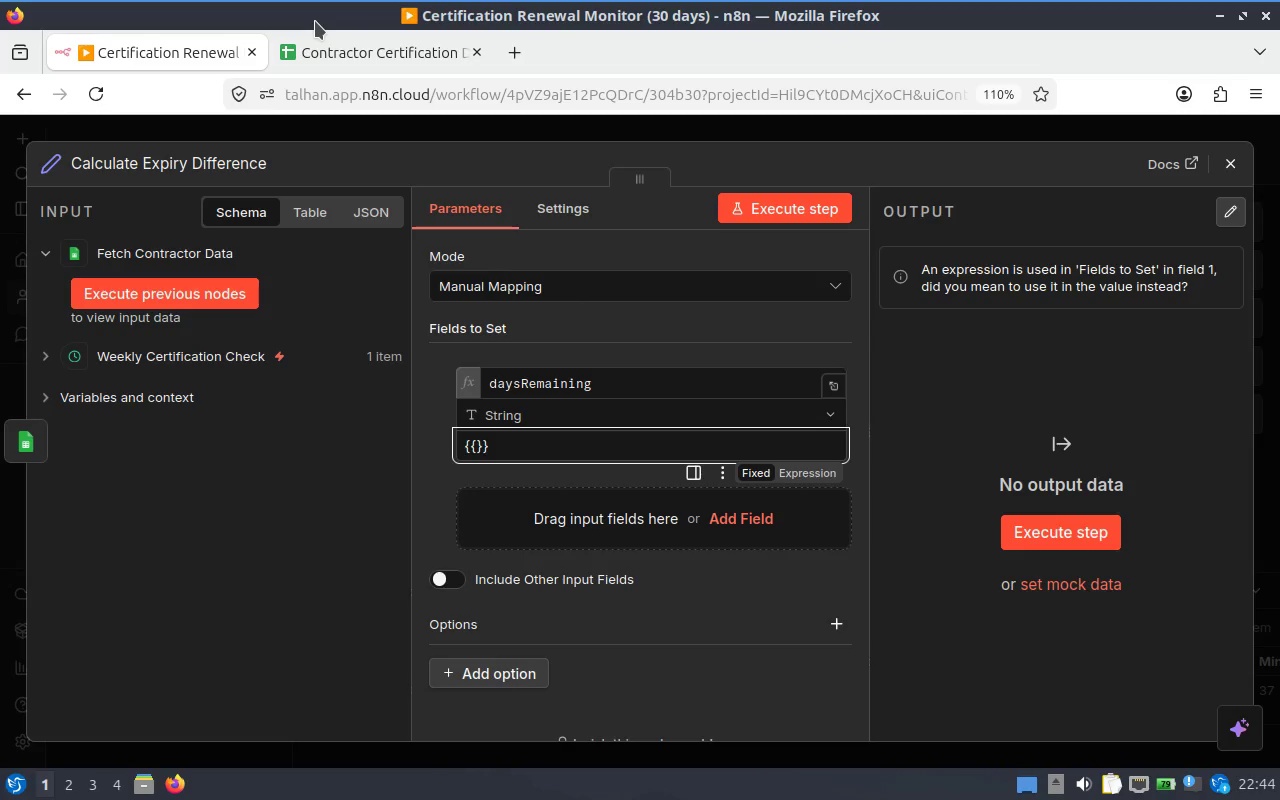 
type(Math.floor)
 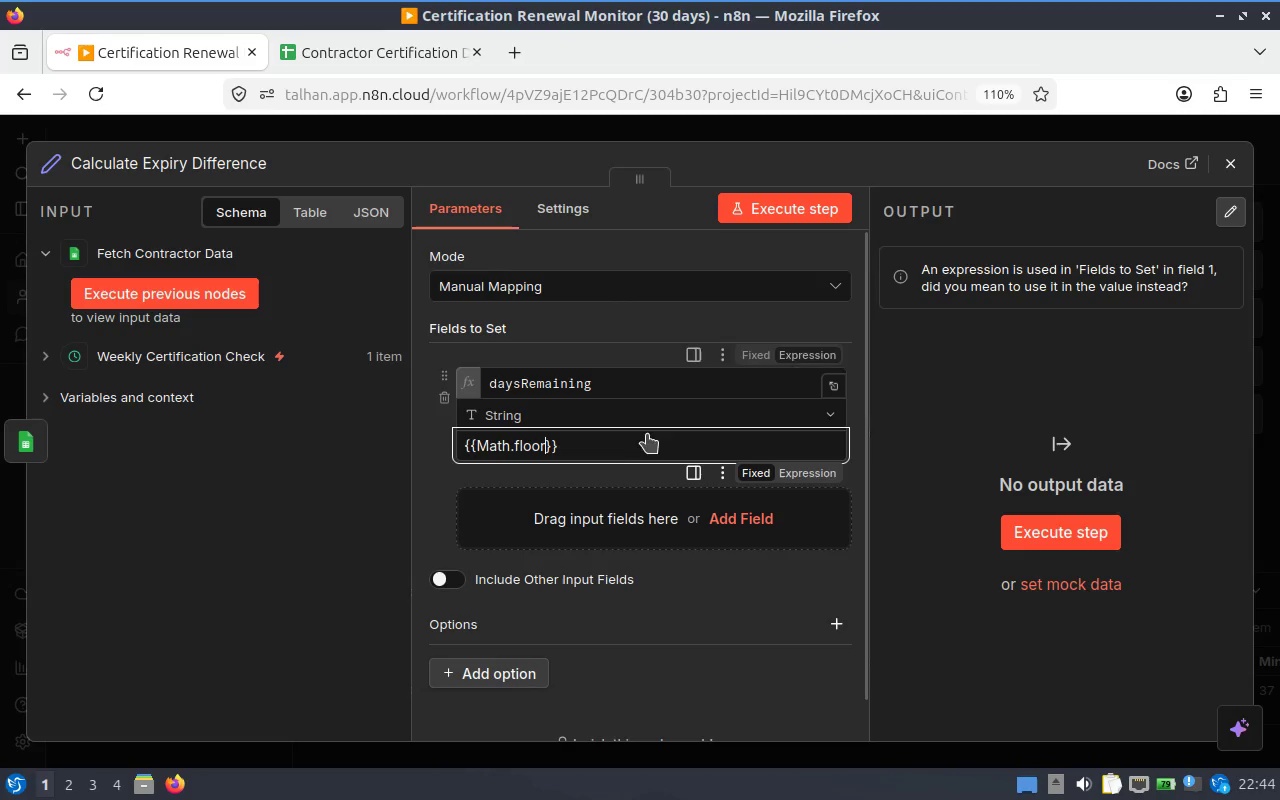 
left_click([623, 450])
 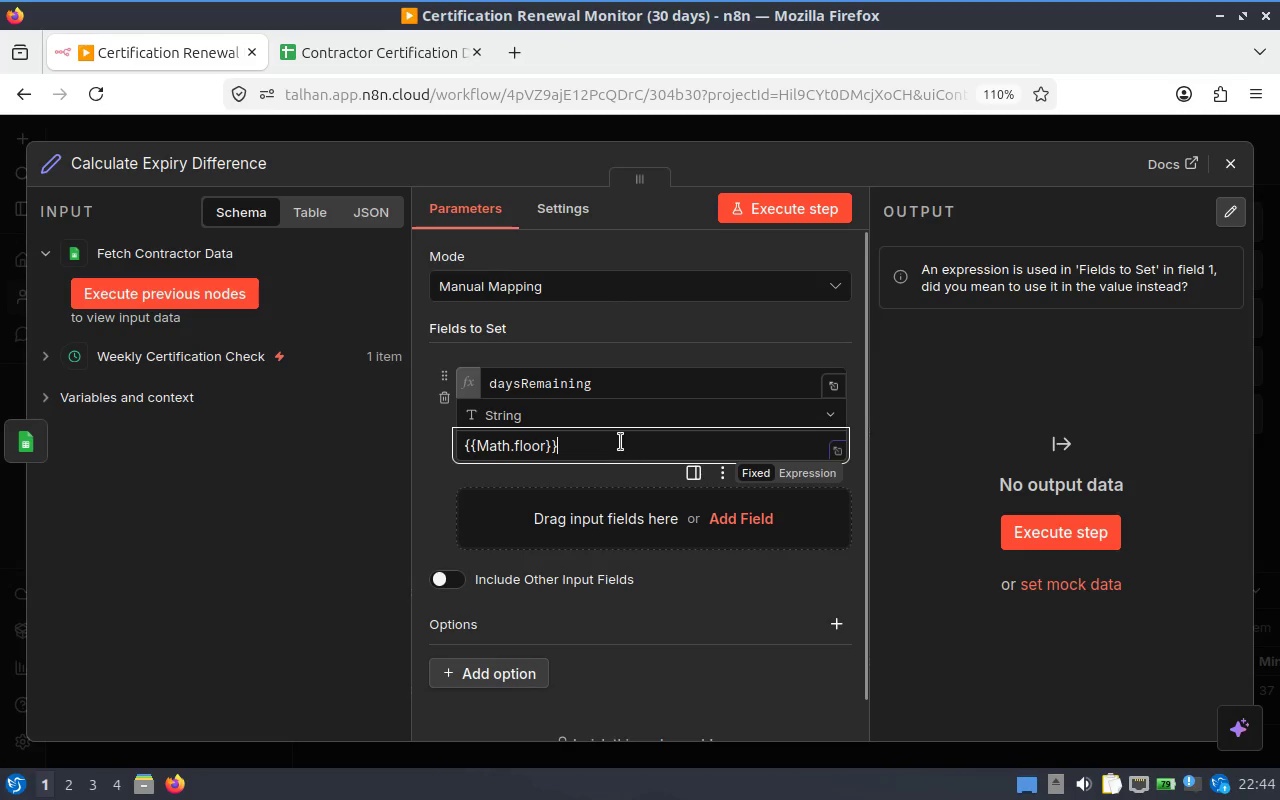 
left_click([618, 442])
 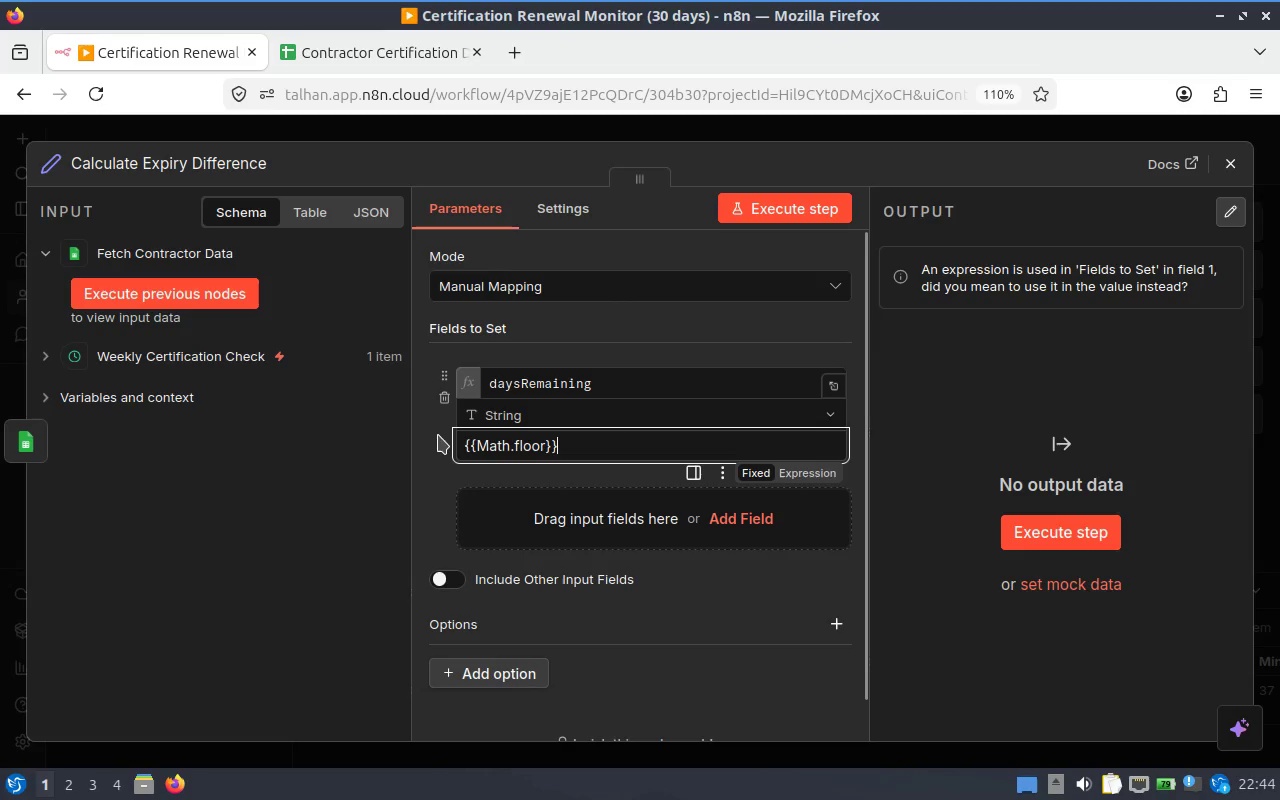 
left_click([415, 437])
 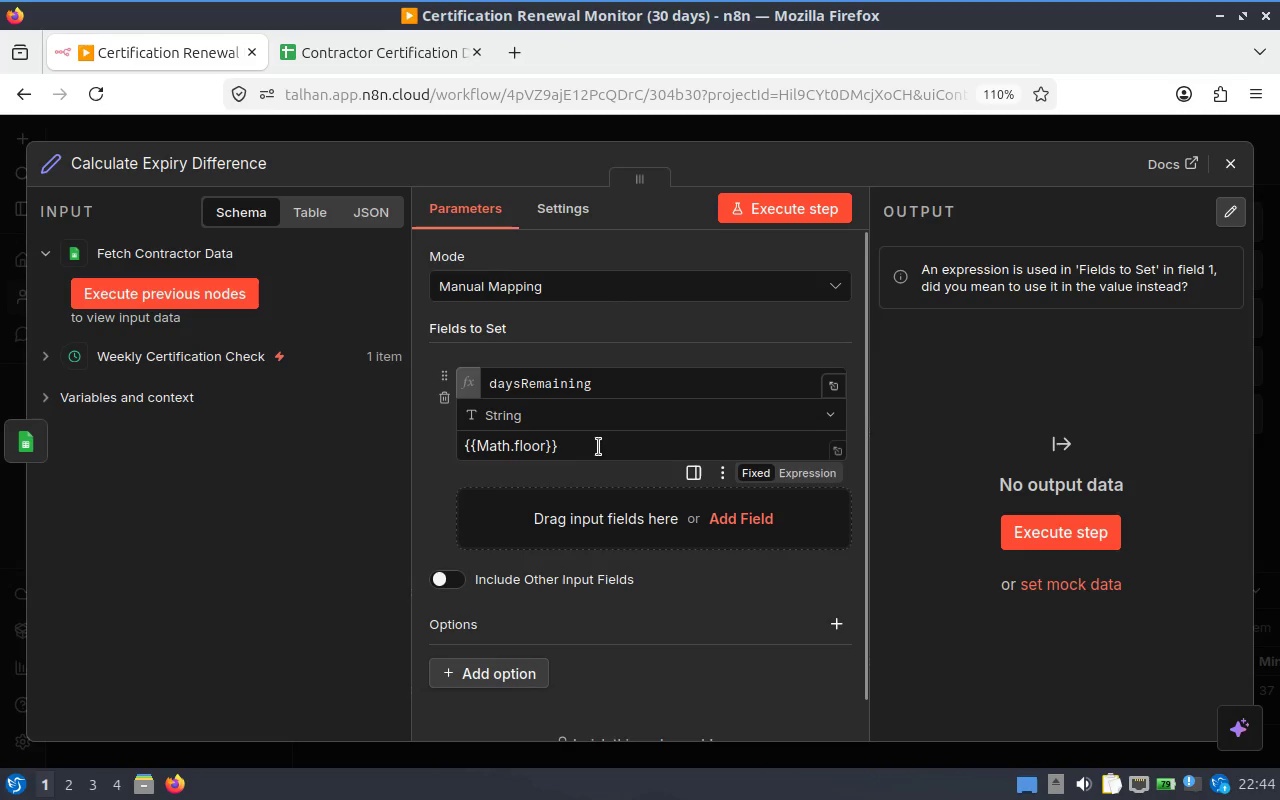 
left_click([598, 447])
 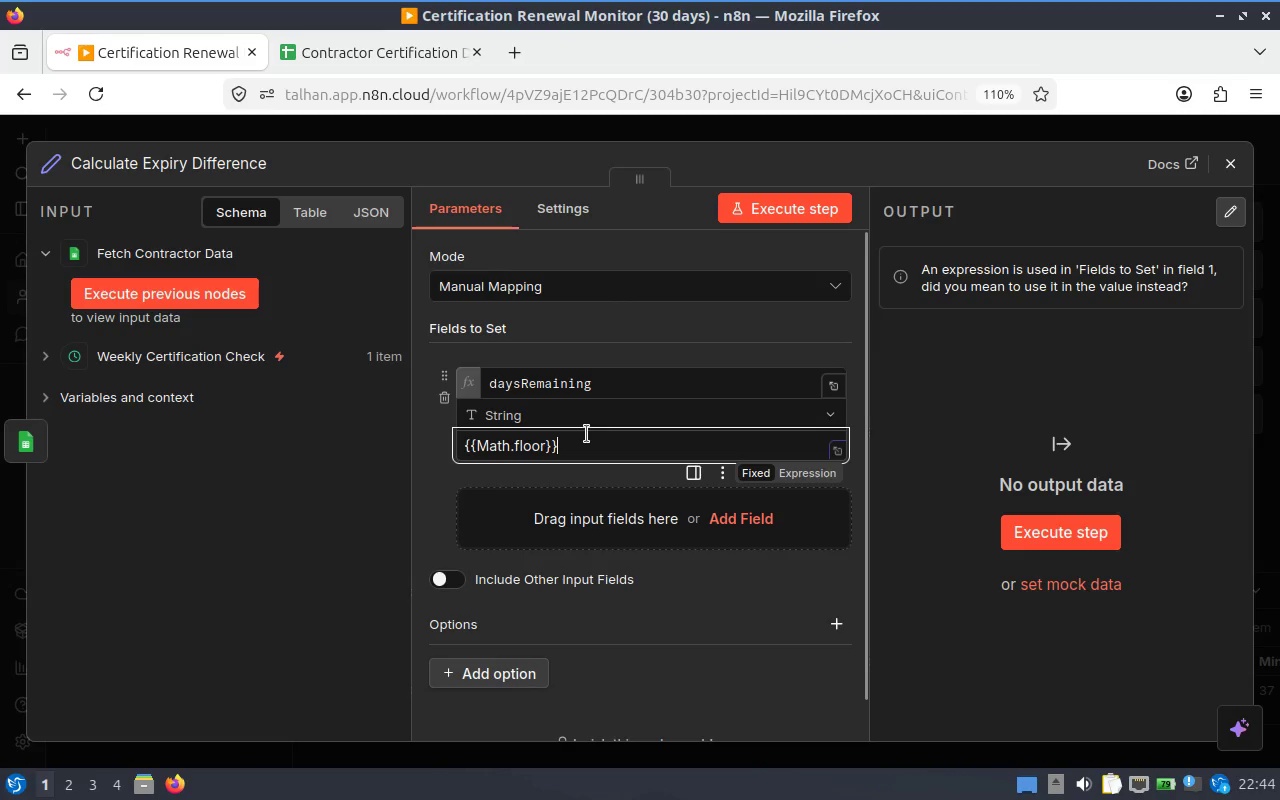 
double_click([586, 434])
 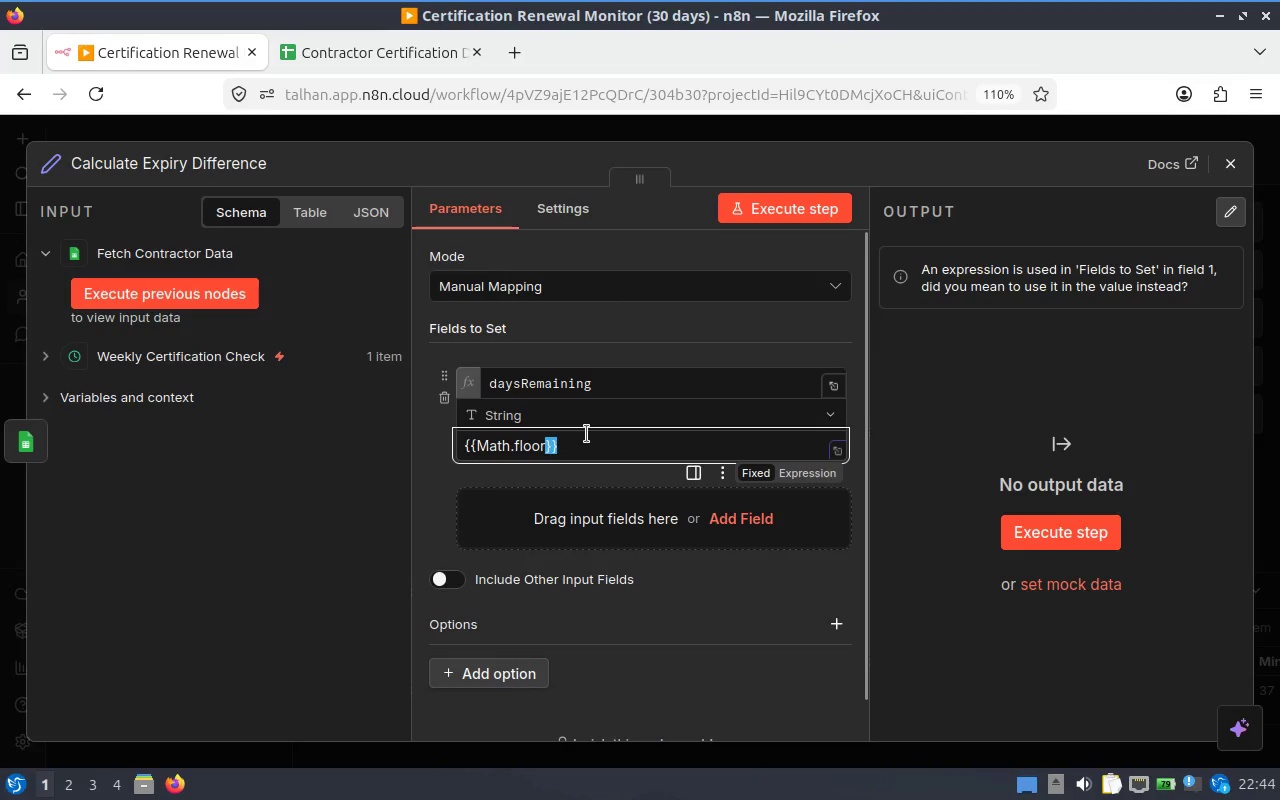 
left_click([614, 434])
 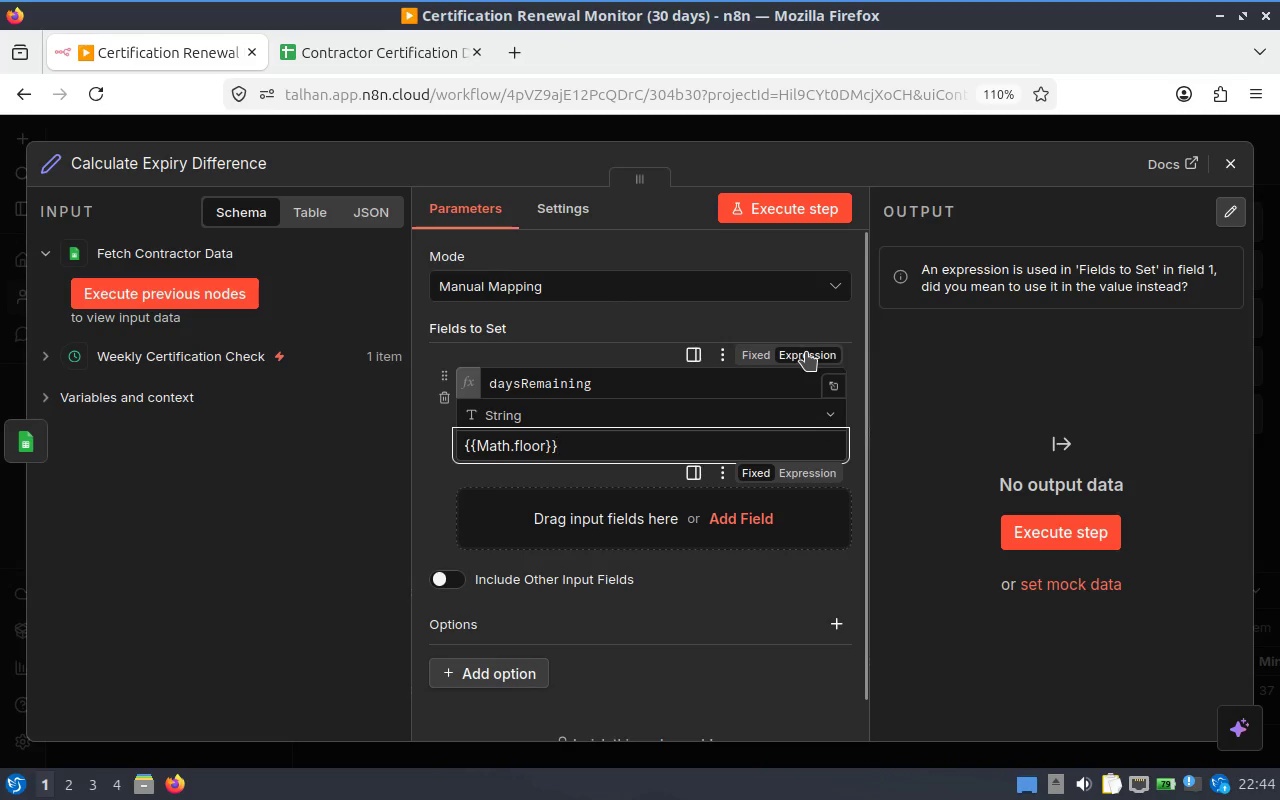 
wait(5.08)
 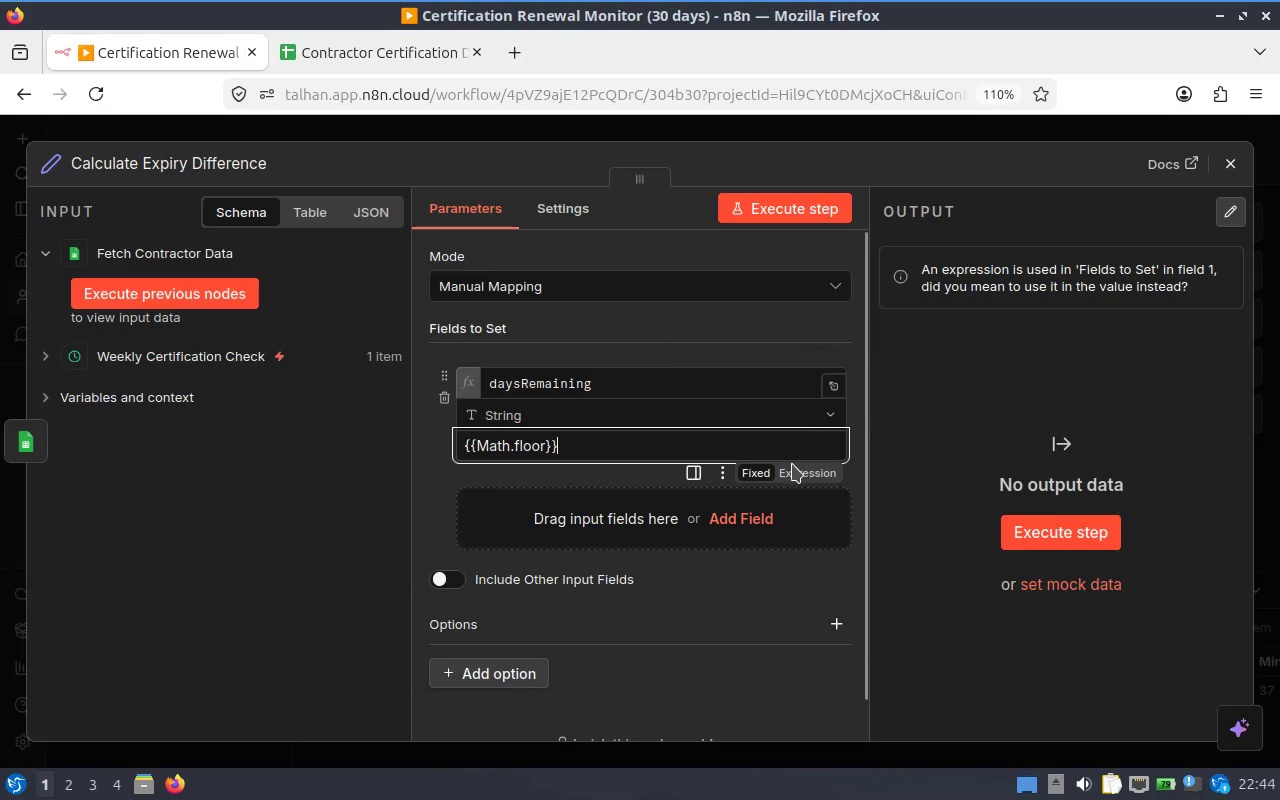 
left_click([755, 355])
 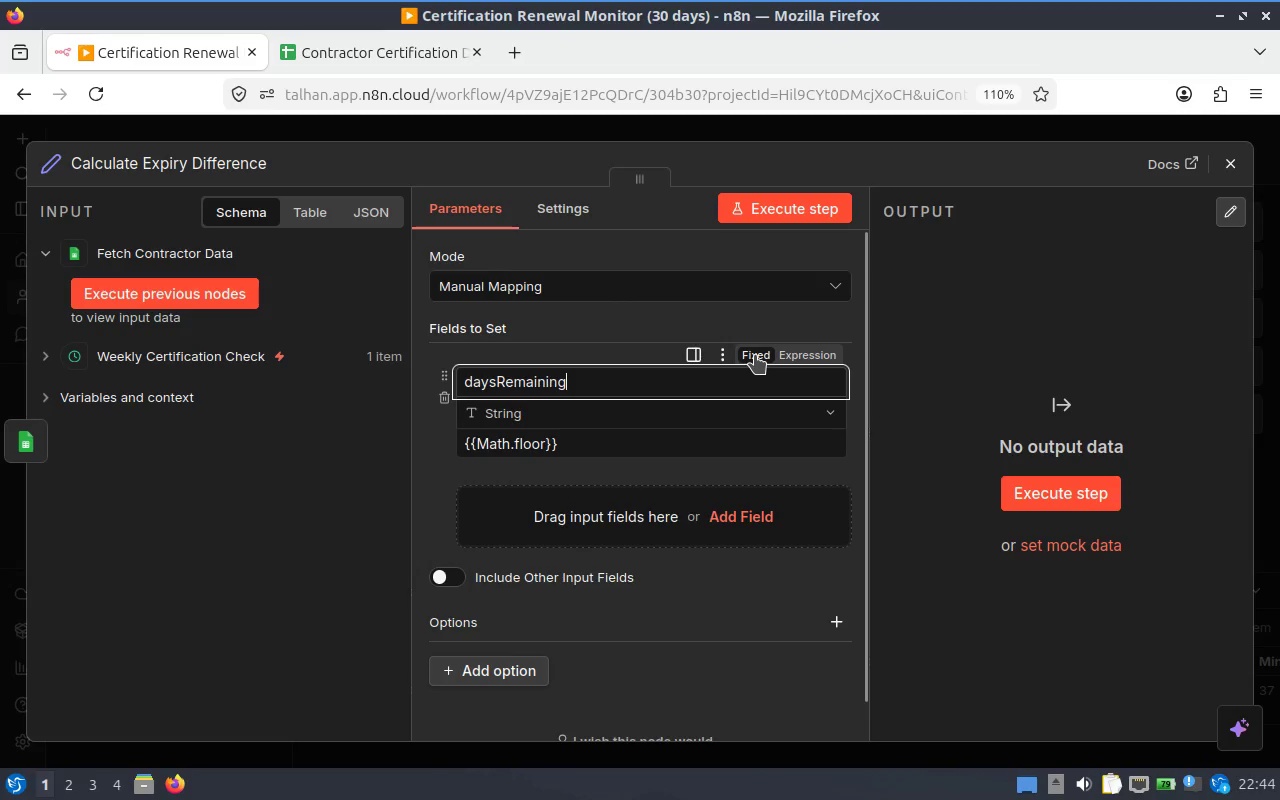 
mouse_move([638, 437])
 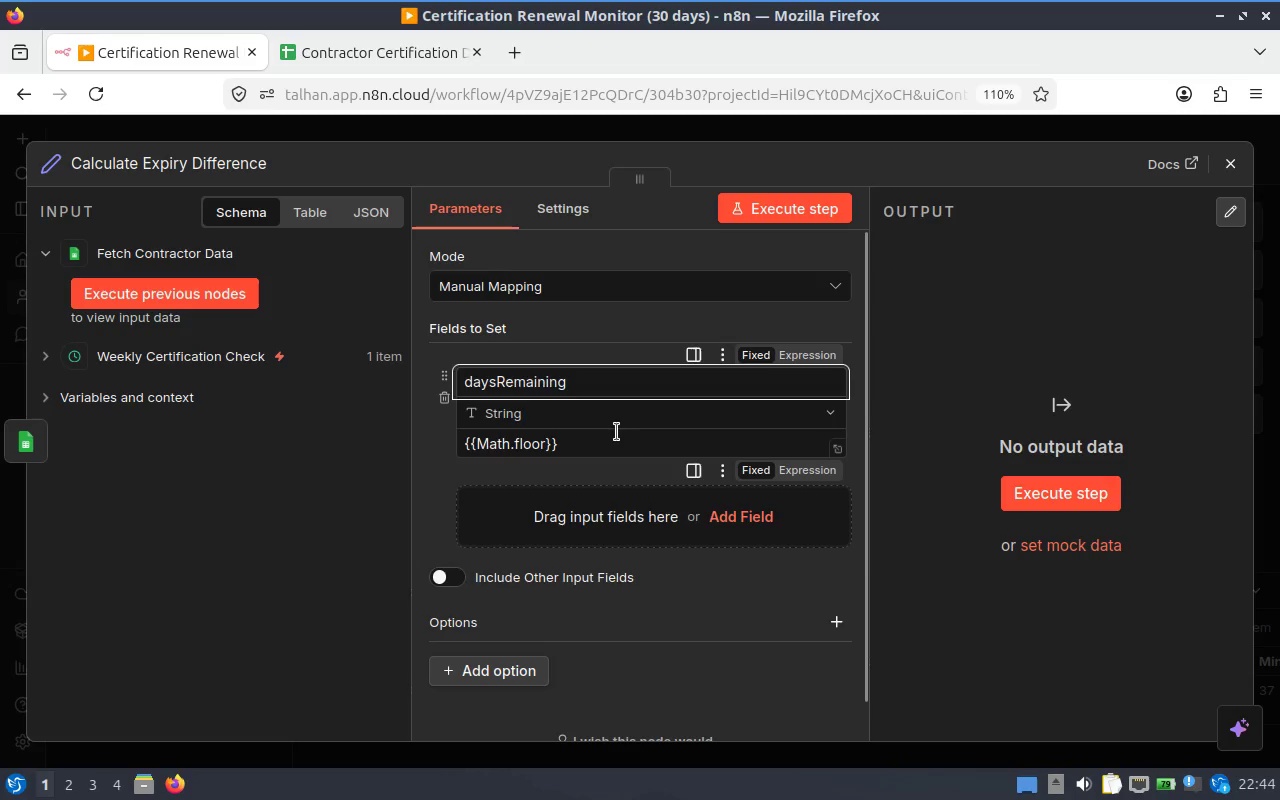 
left_click([616, 432])
 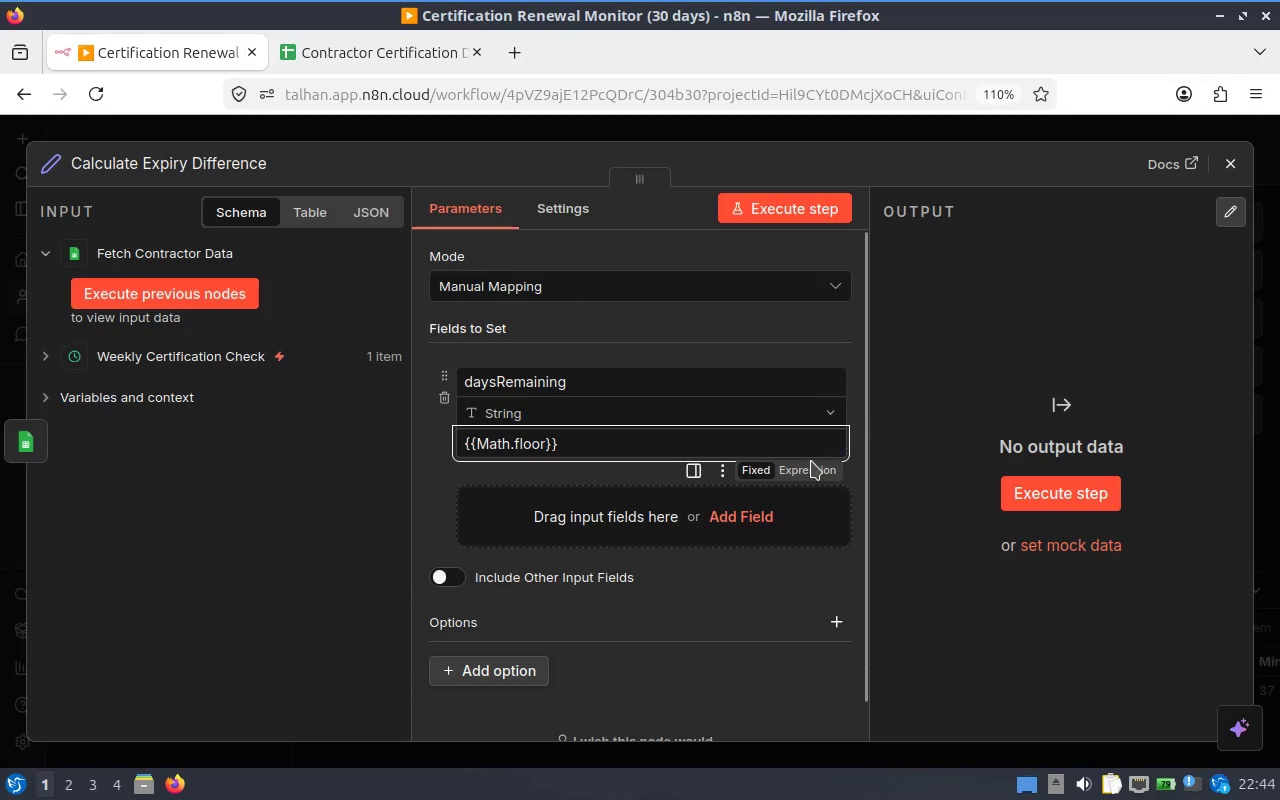 
left_click([799, 474])
 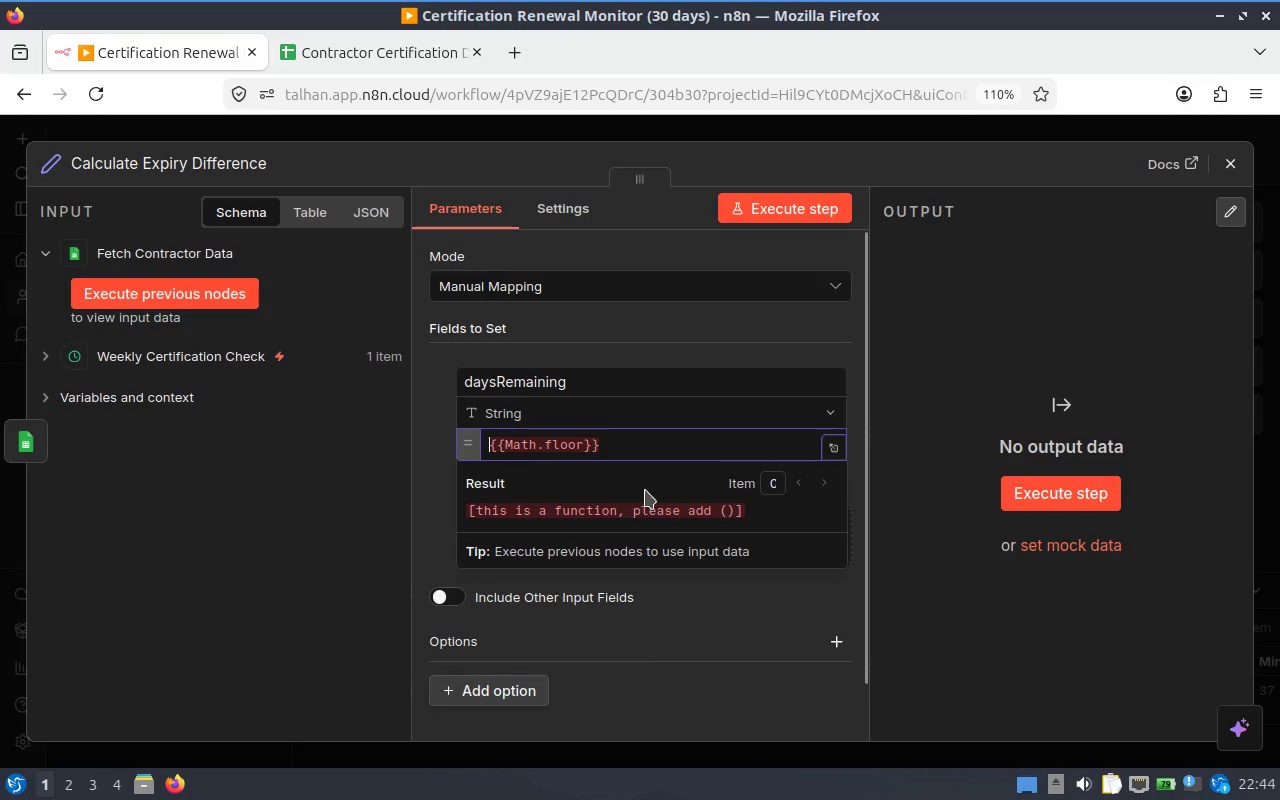 
left_click([619, 457])
 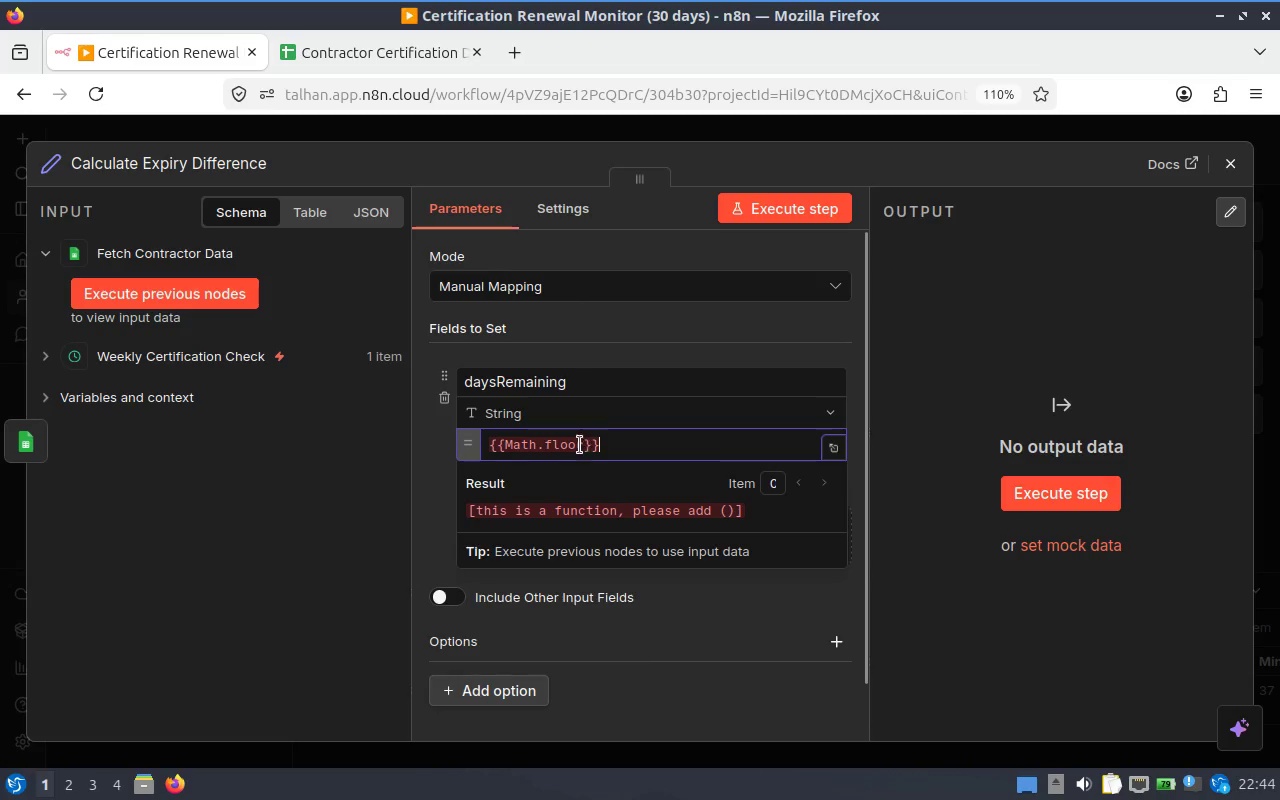 
left_click([575, 442])
 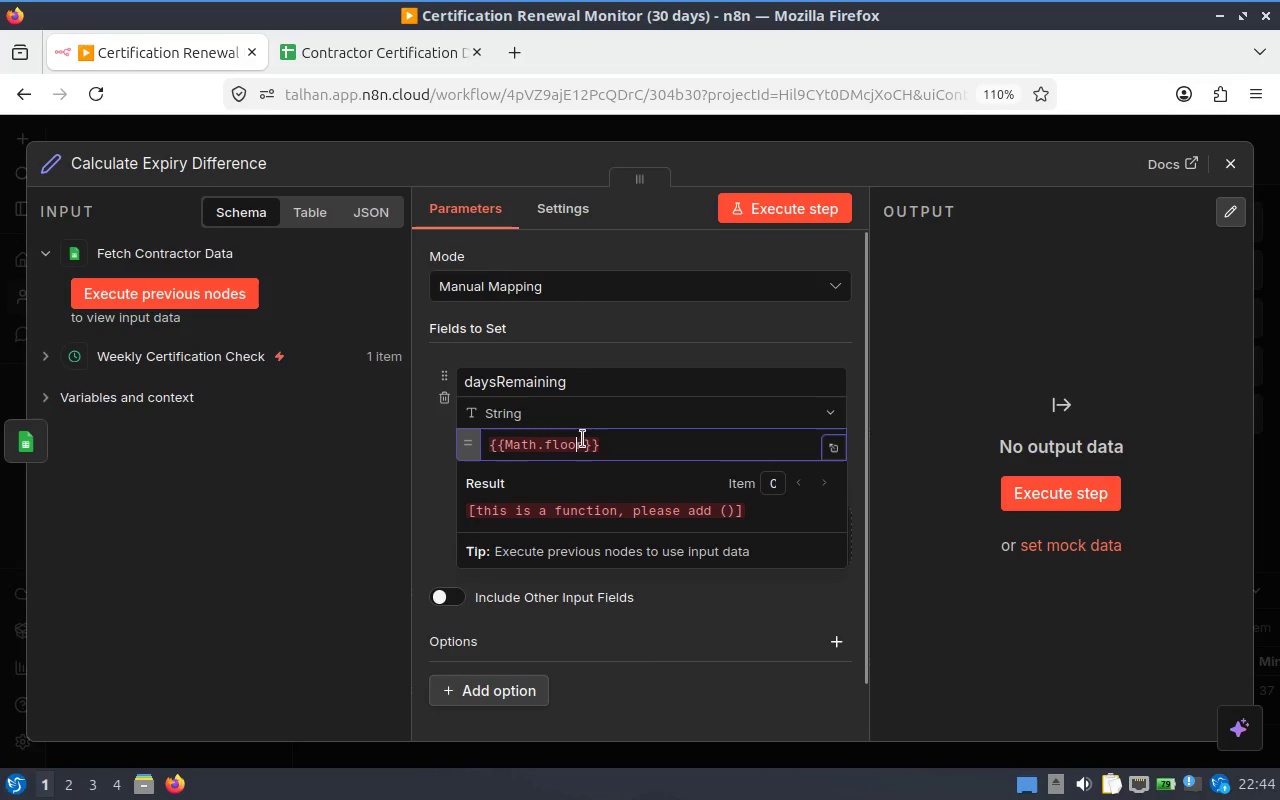 
left_click([581, 440])
 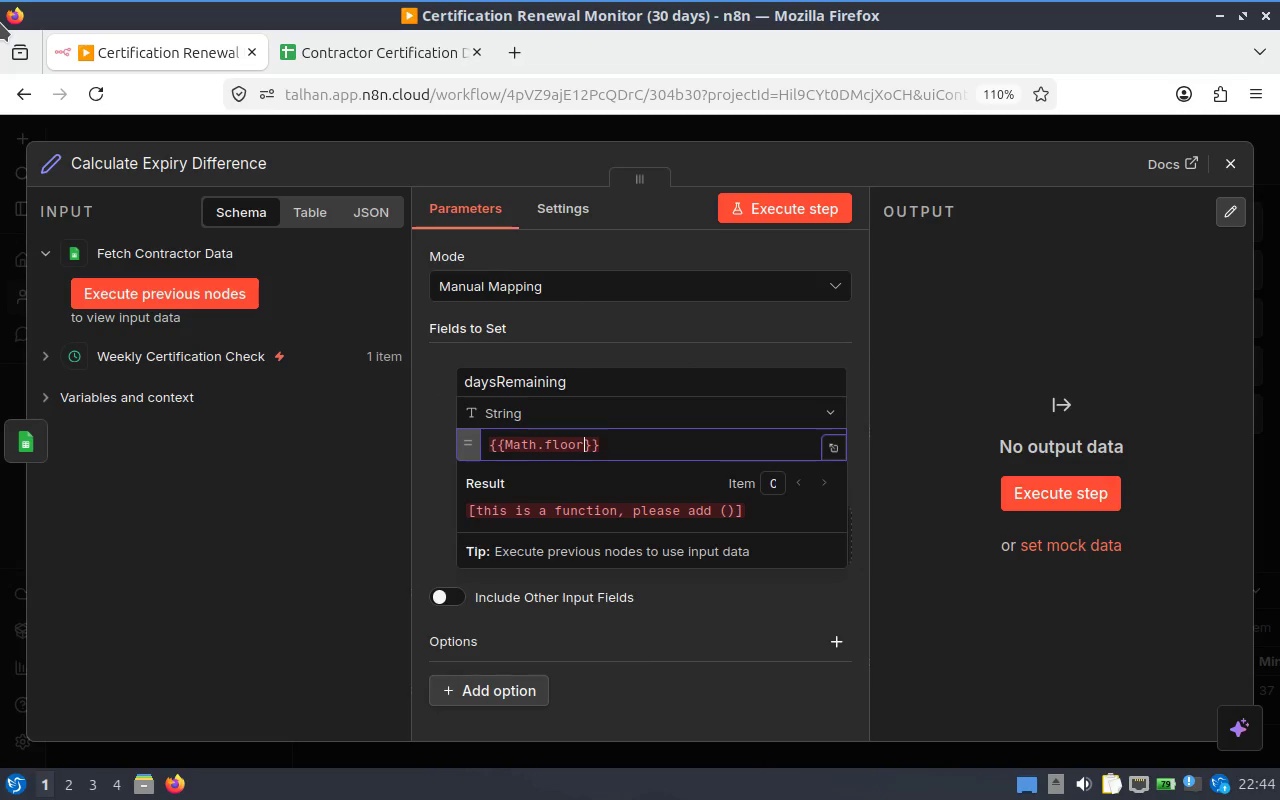 
key(Shift+9)
 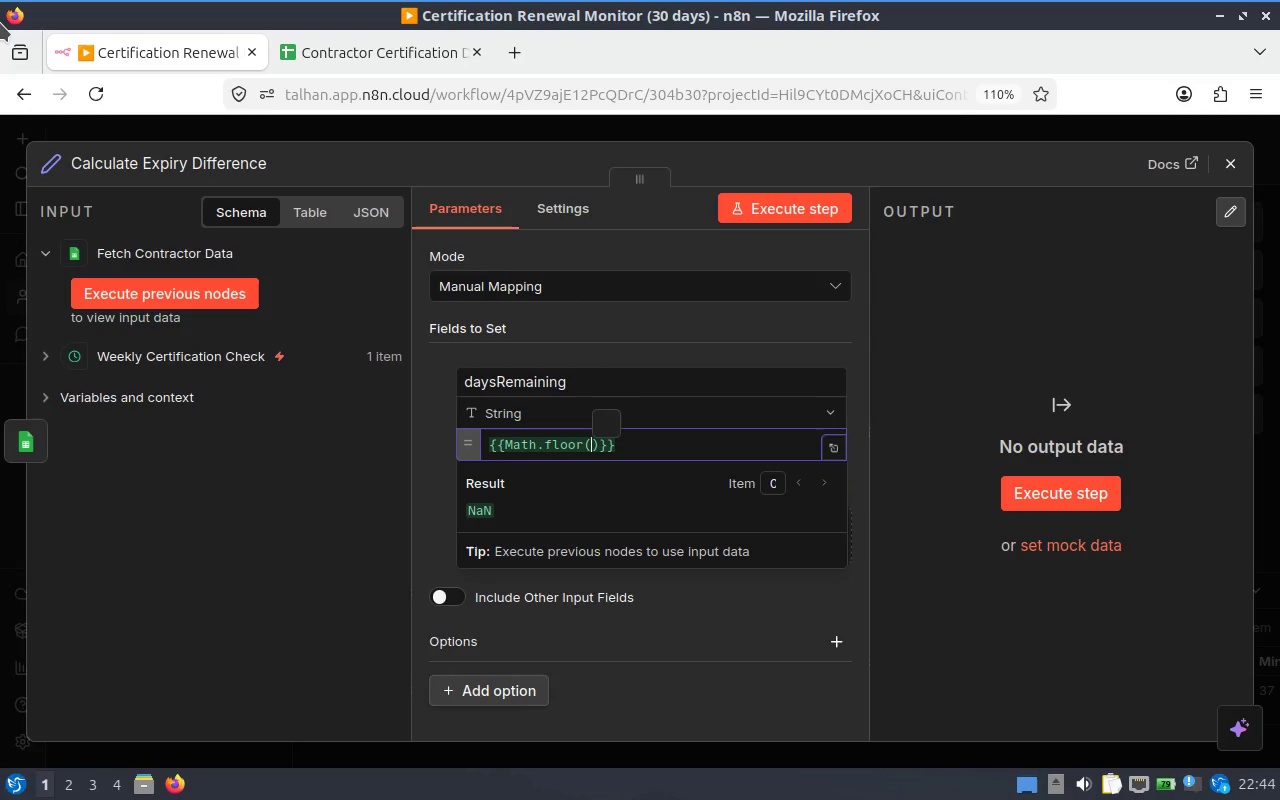 
wait(6.52)
 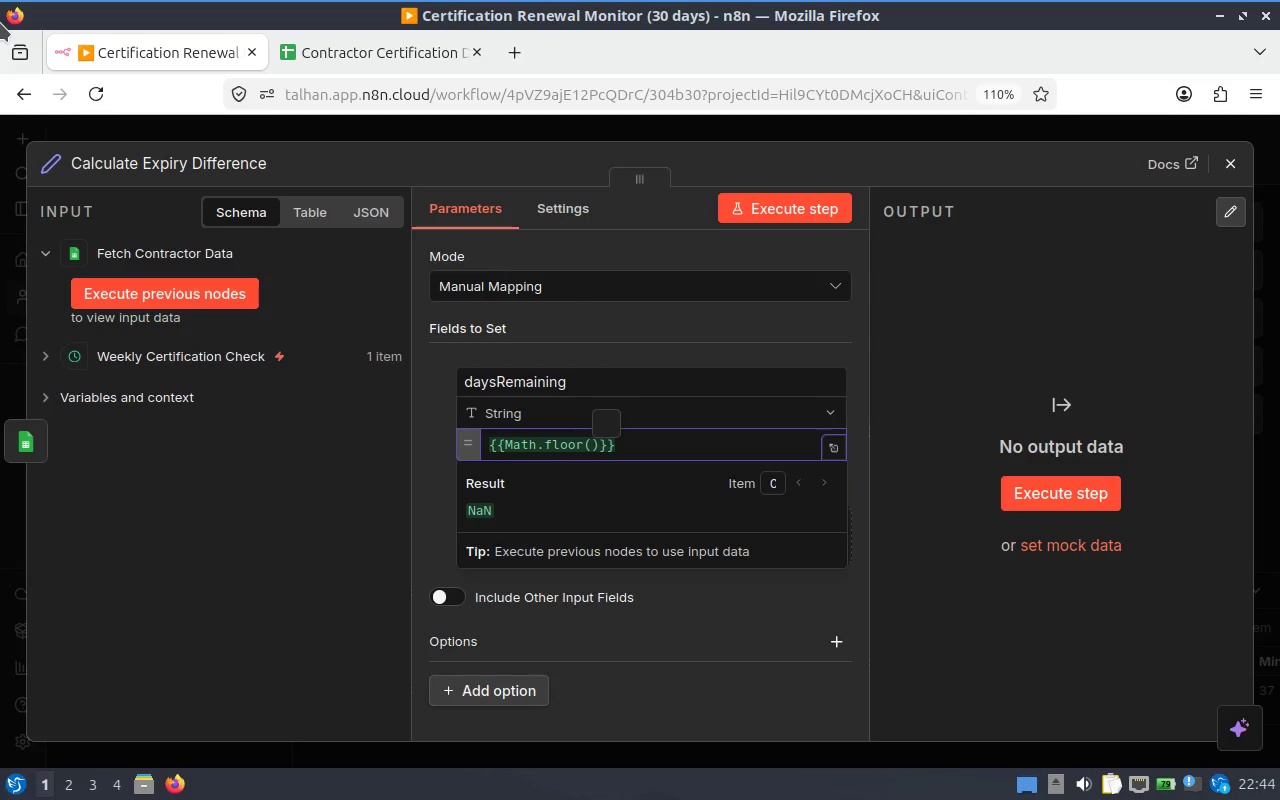 
type((new Date)
 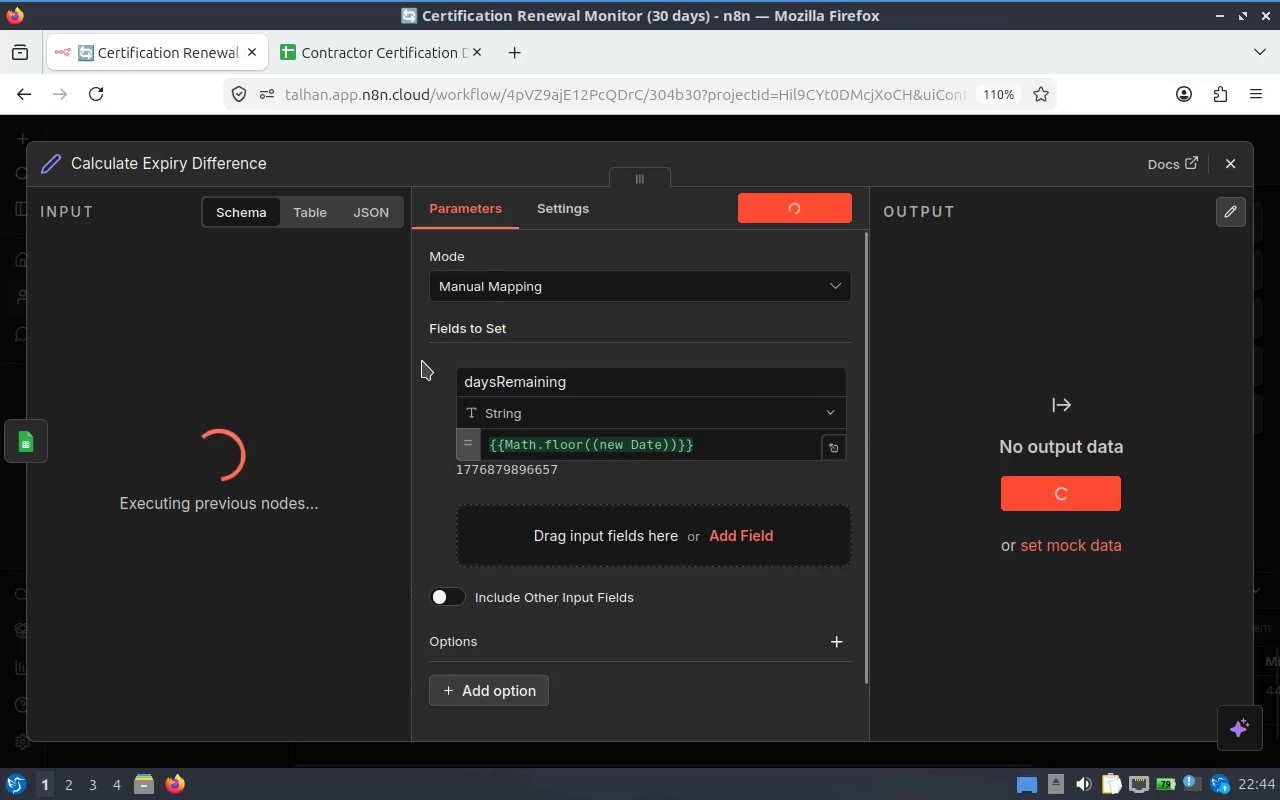 
wait(20.28)
 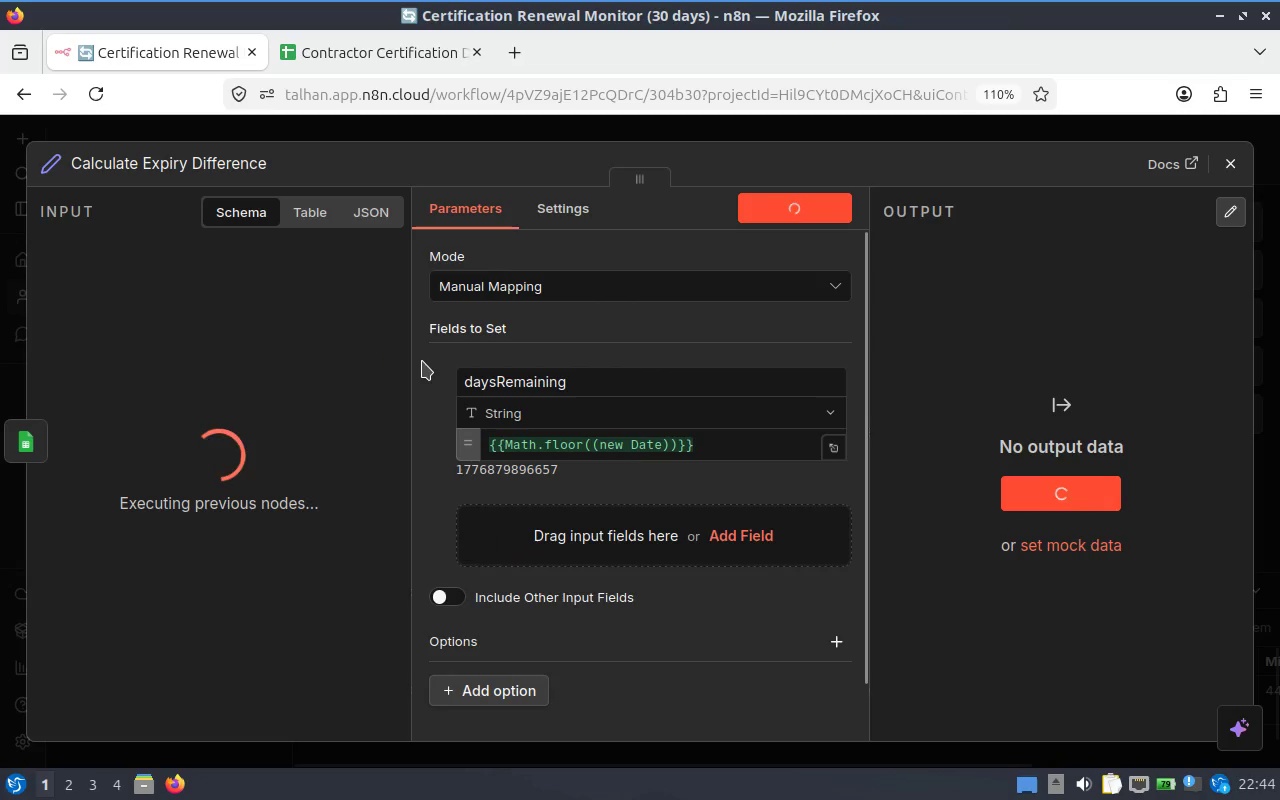 
left_click([649, 443])
 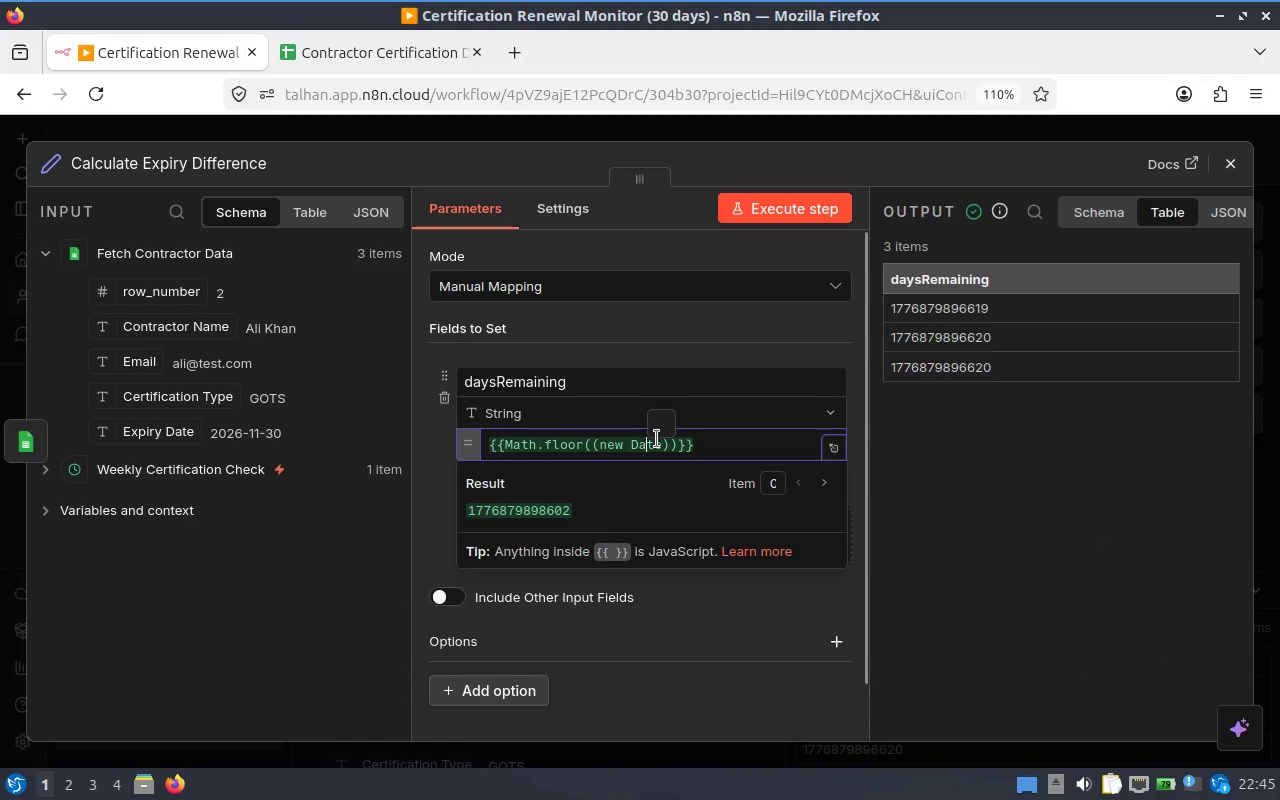 
key(ArrowRight)
 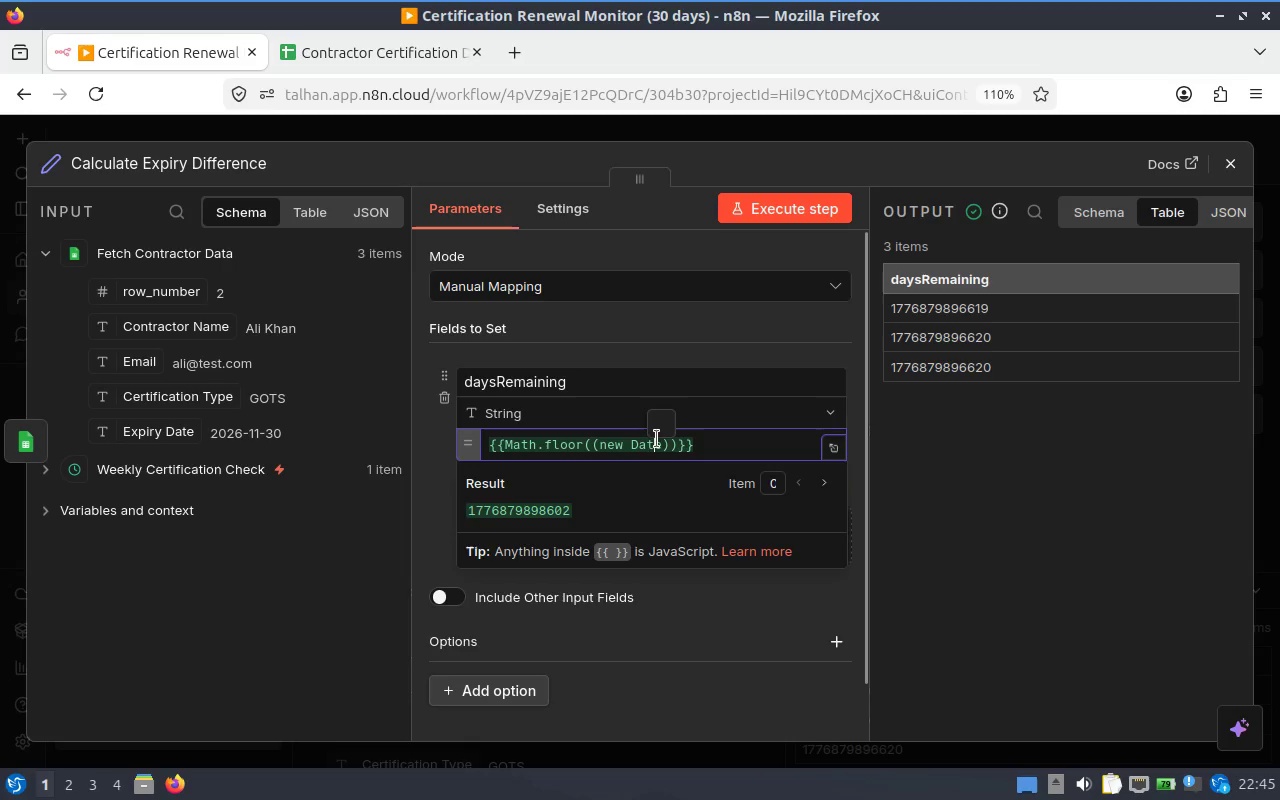 
key(ArrowRight)
 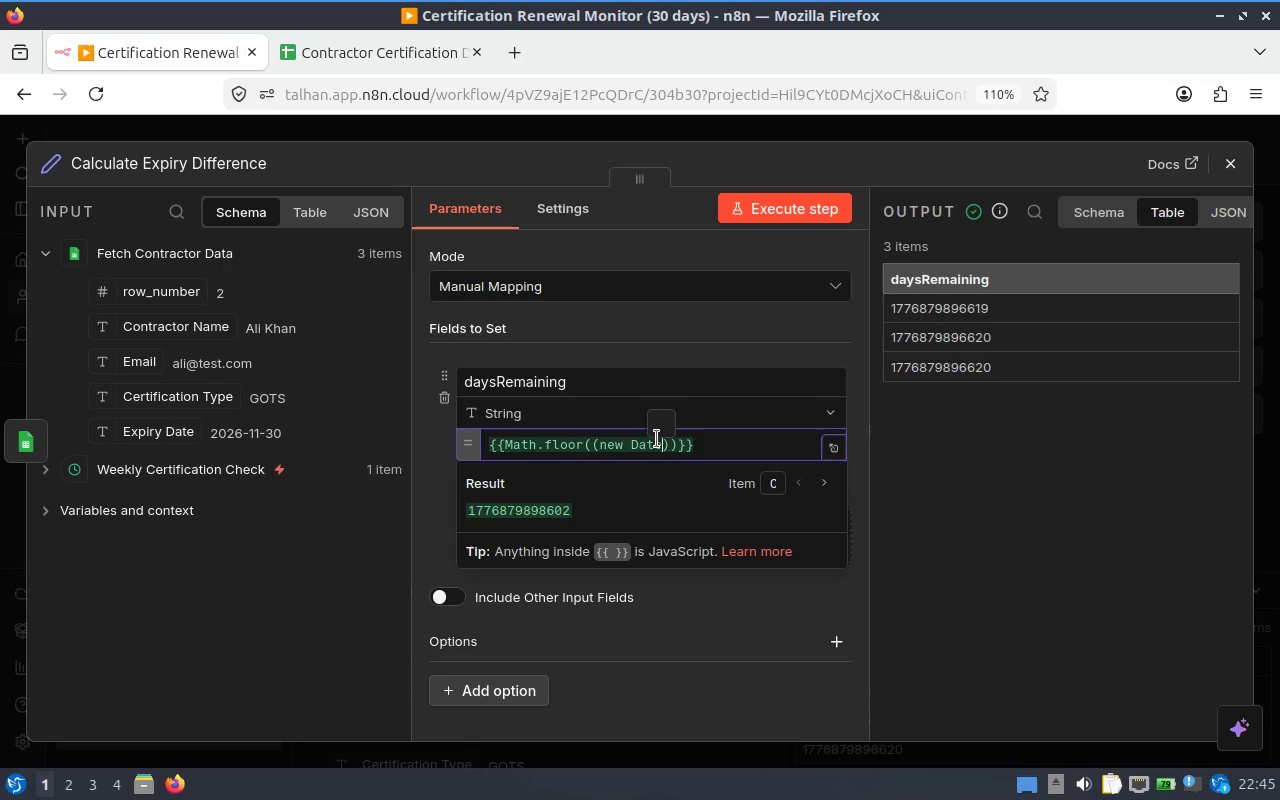 
key(Shift+9)
 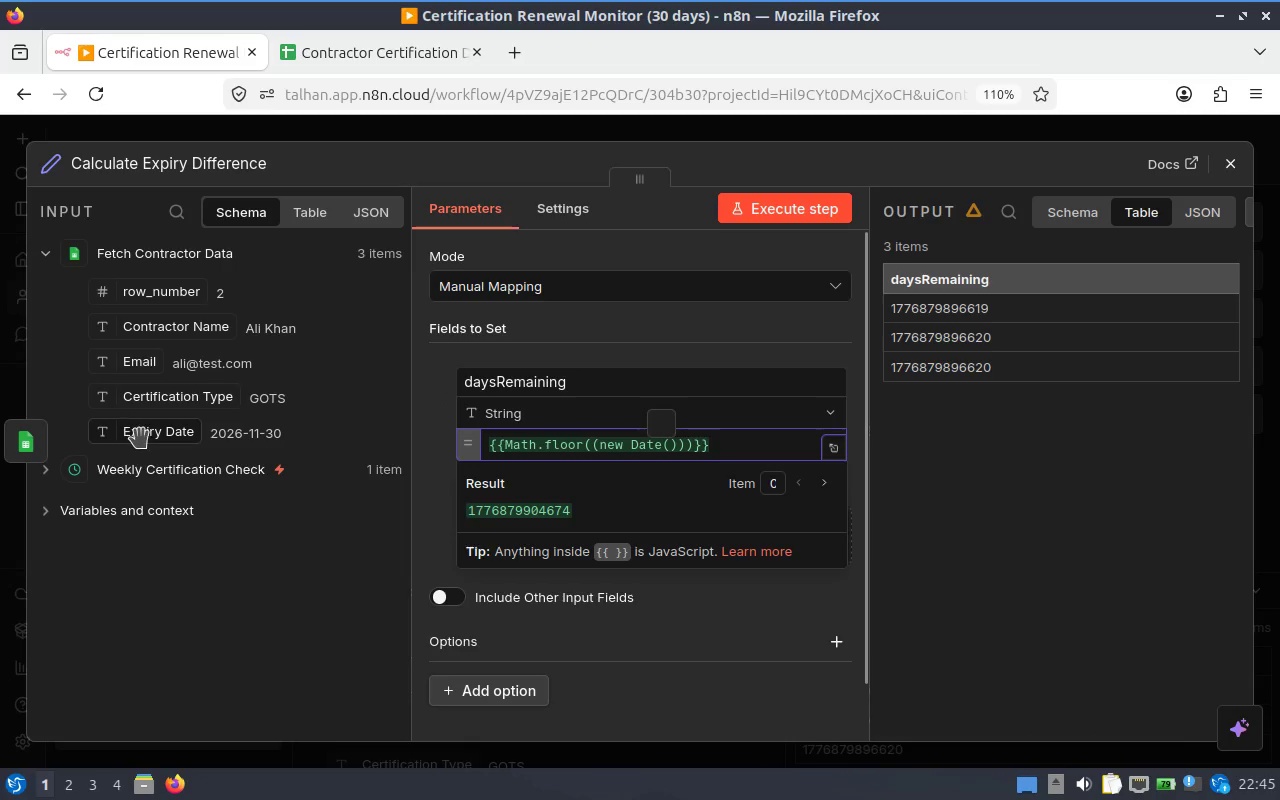 
left_click_drag(start_coordinate=[154, 437], to_coordinate=[670, 451])
 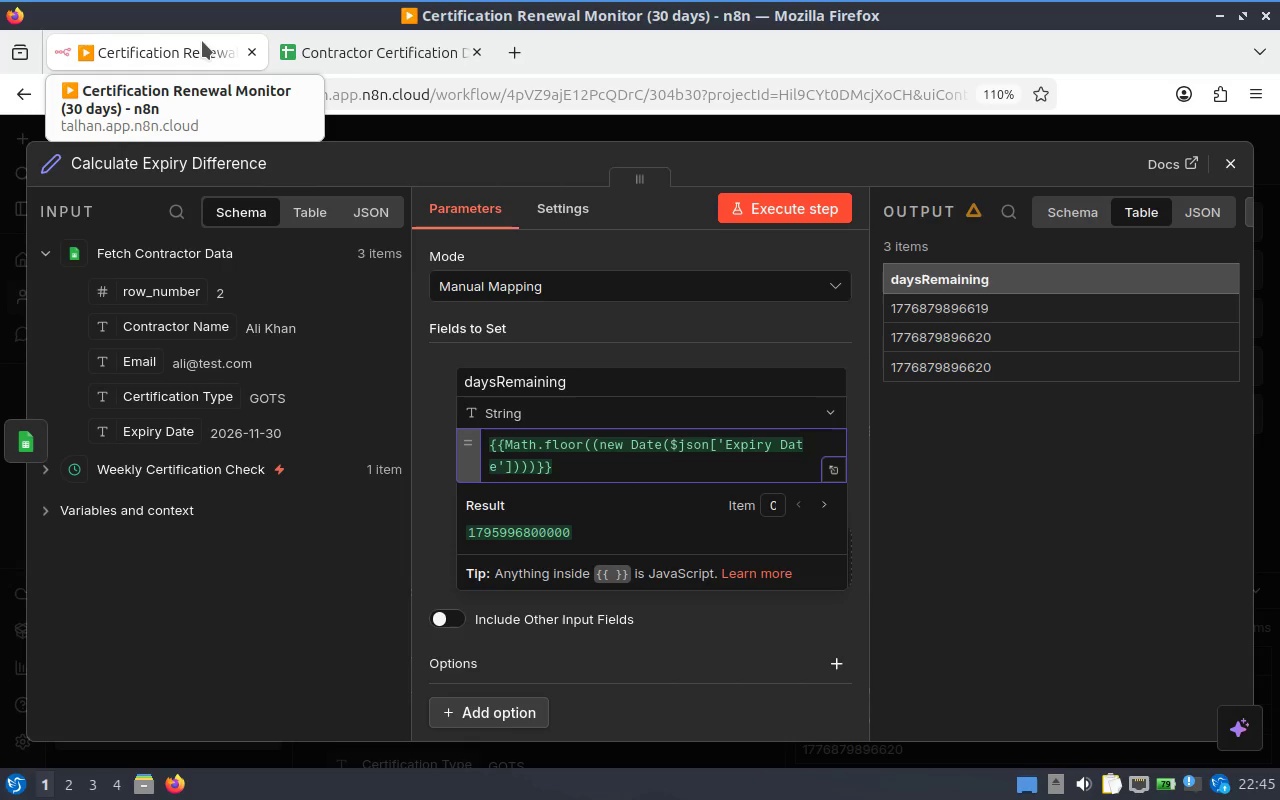 
wait(9.03)
 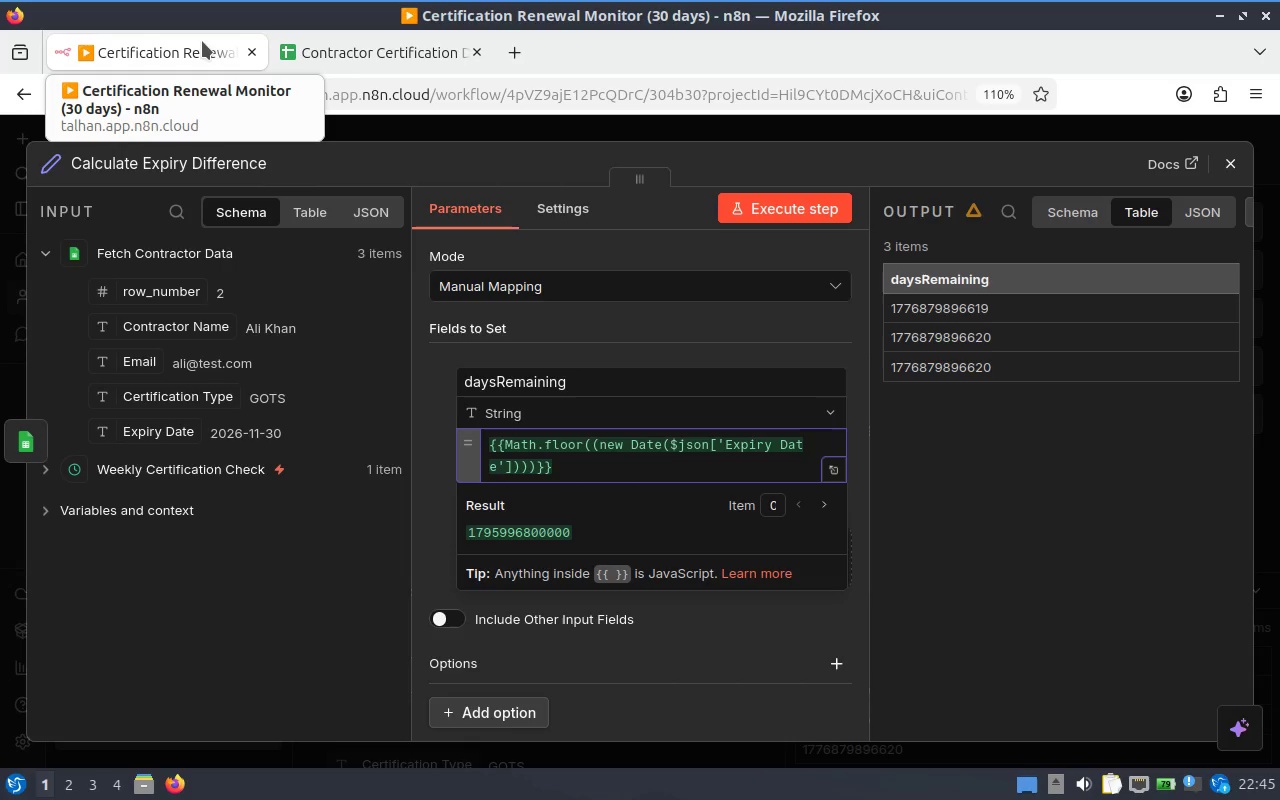 
key(ArrowDown)
 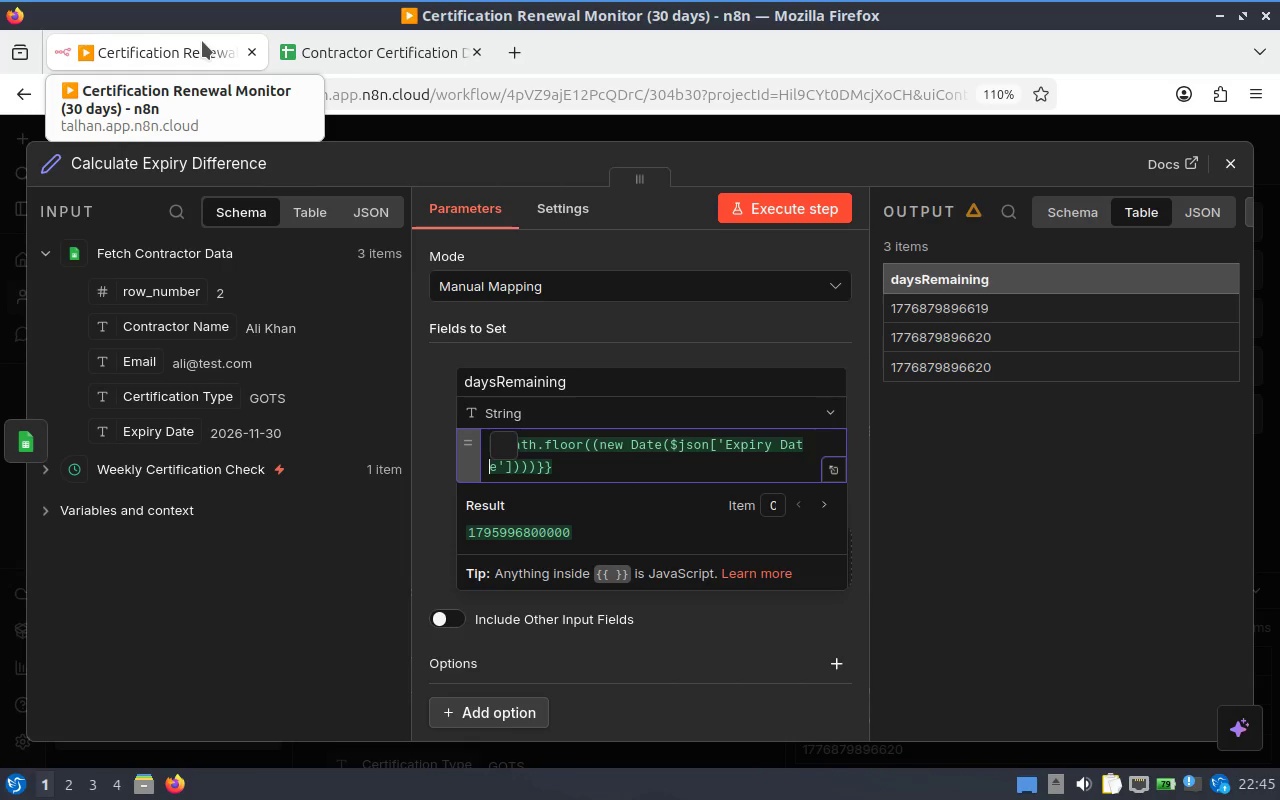 
key(ArrowRight)
 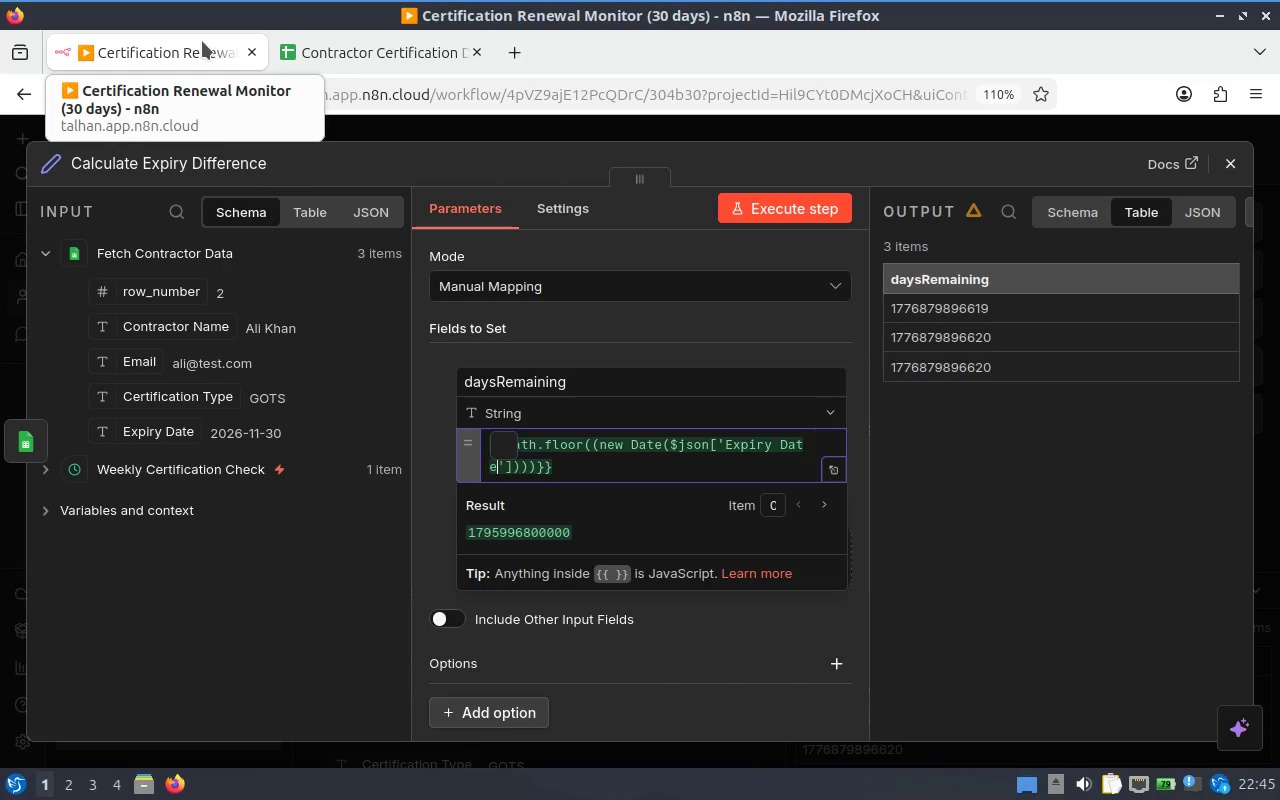 
key(ArrowRight)
 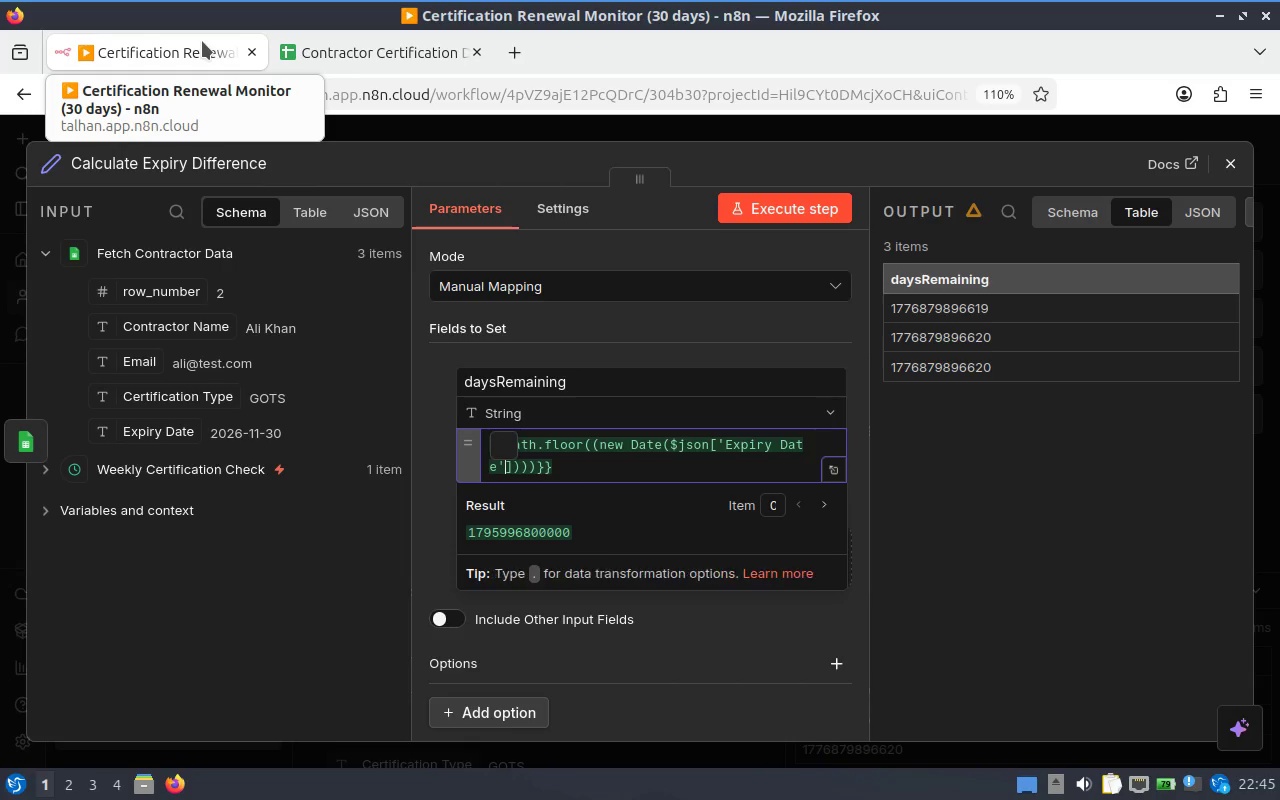 
key(ArrowRight)
 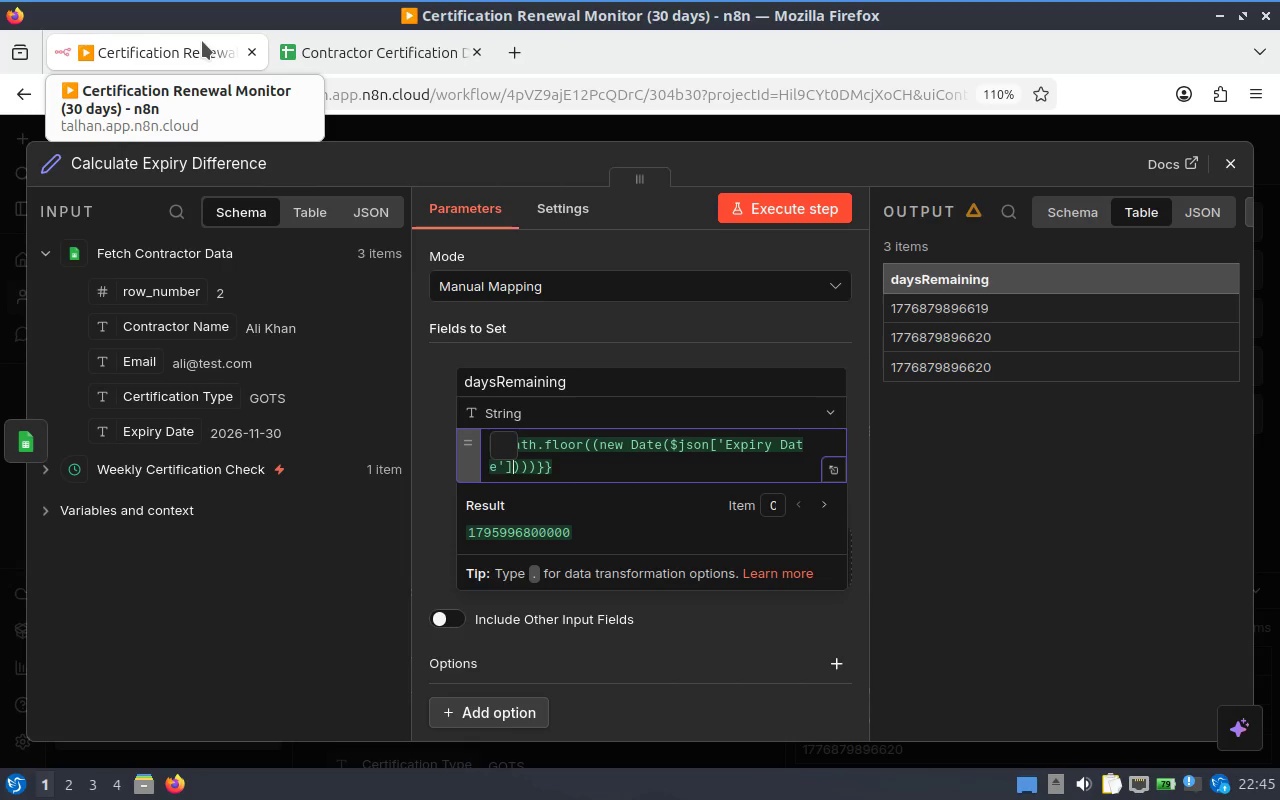 
wait(6.97)
 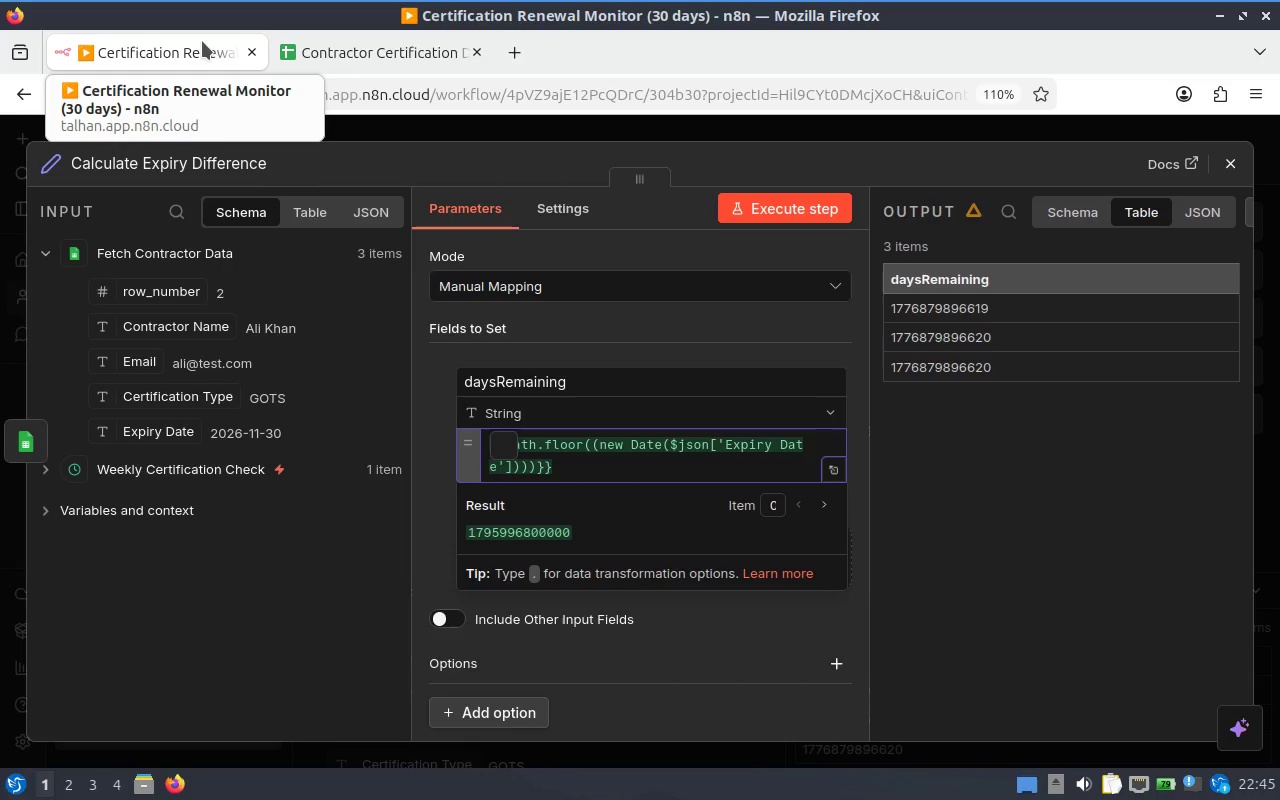 
key(ArrowRight)
 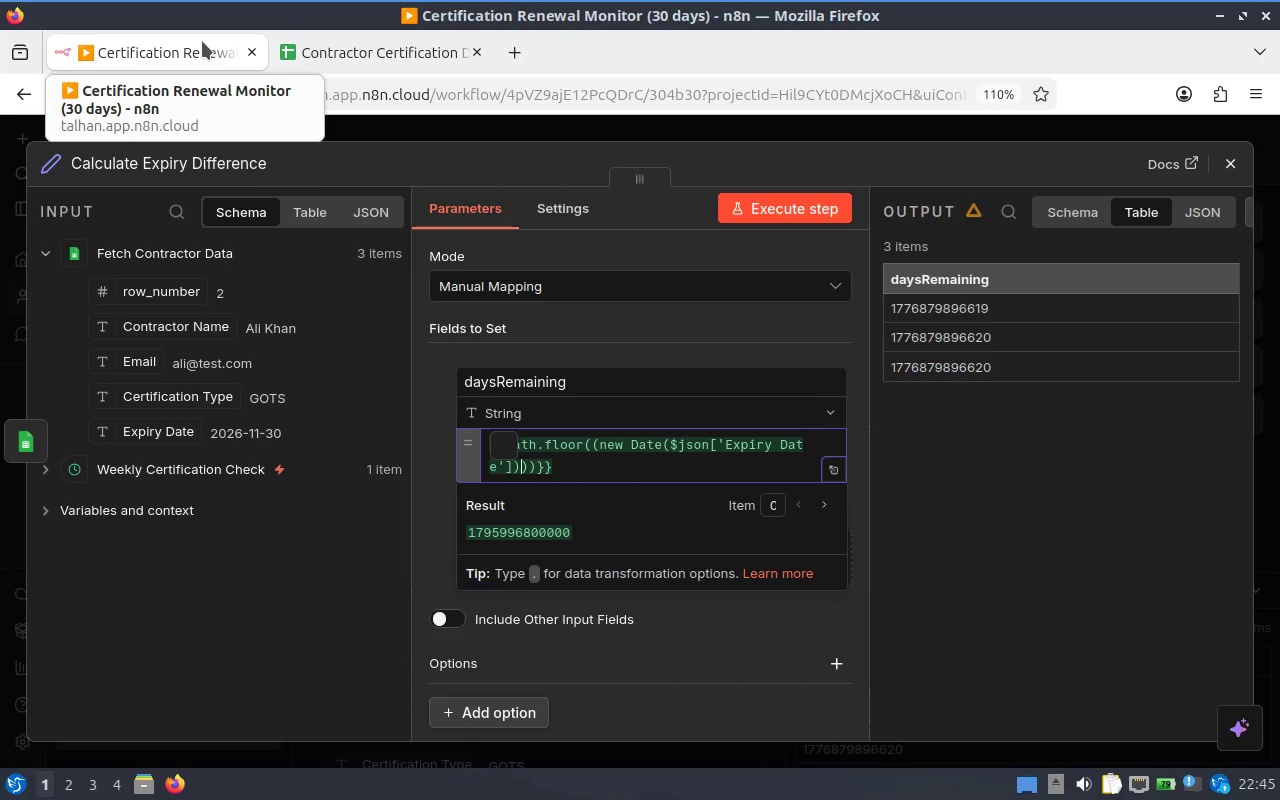 
key(Space)
 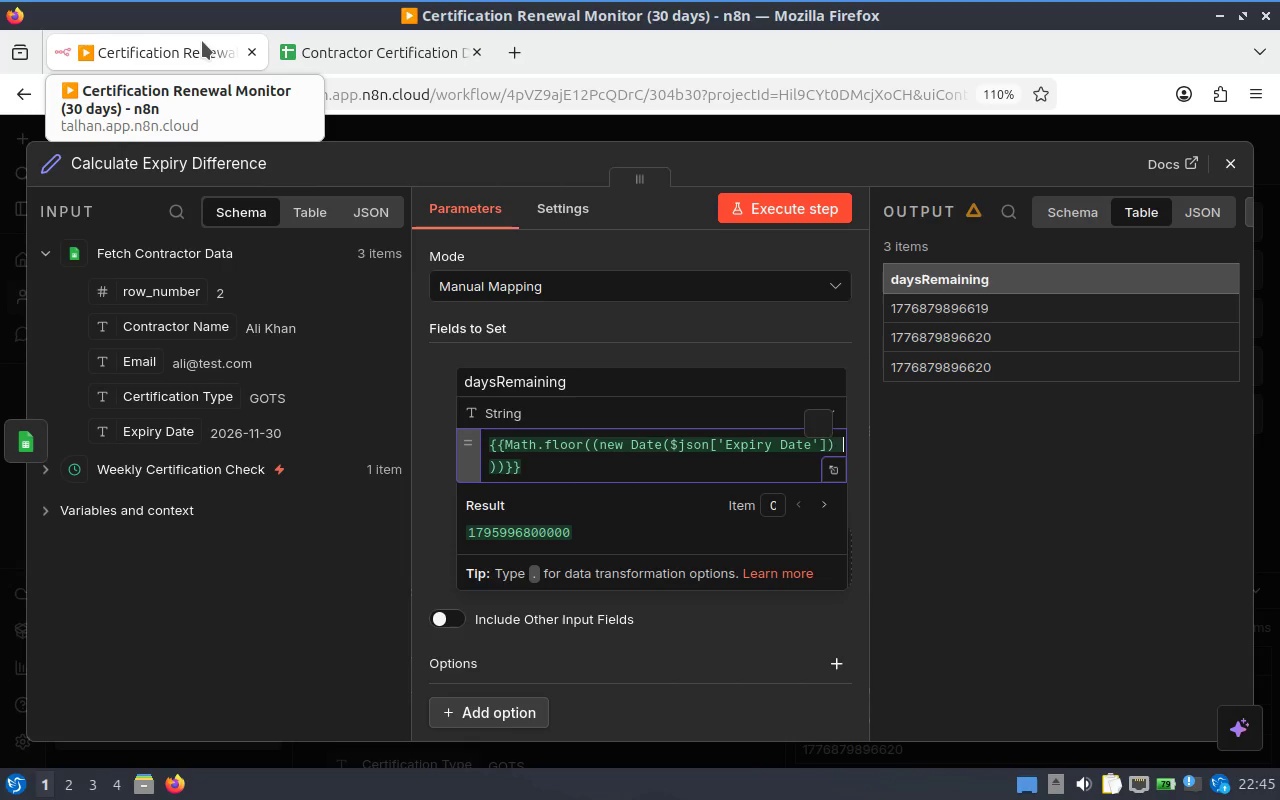 
key(Minus)
 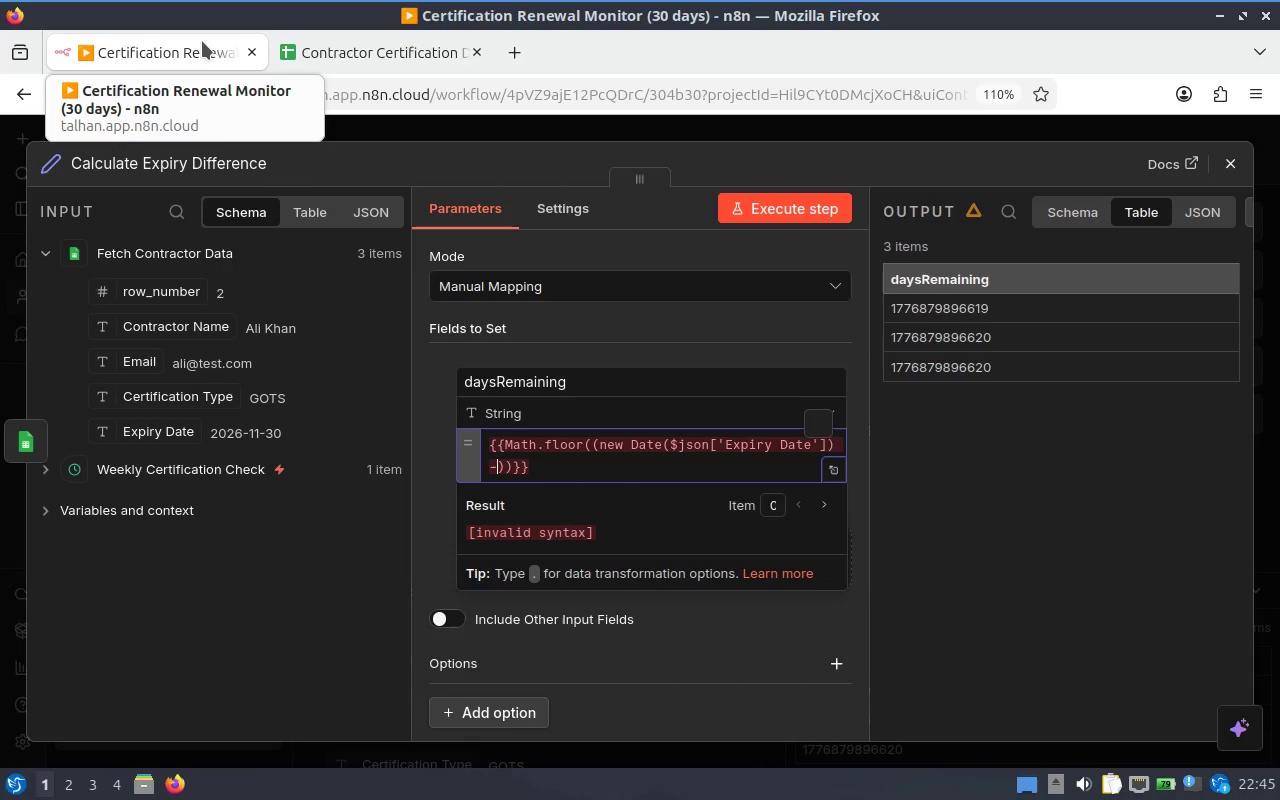 
key(Space)
 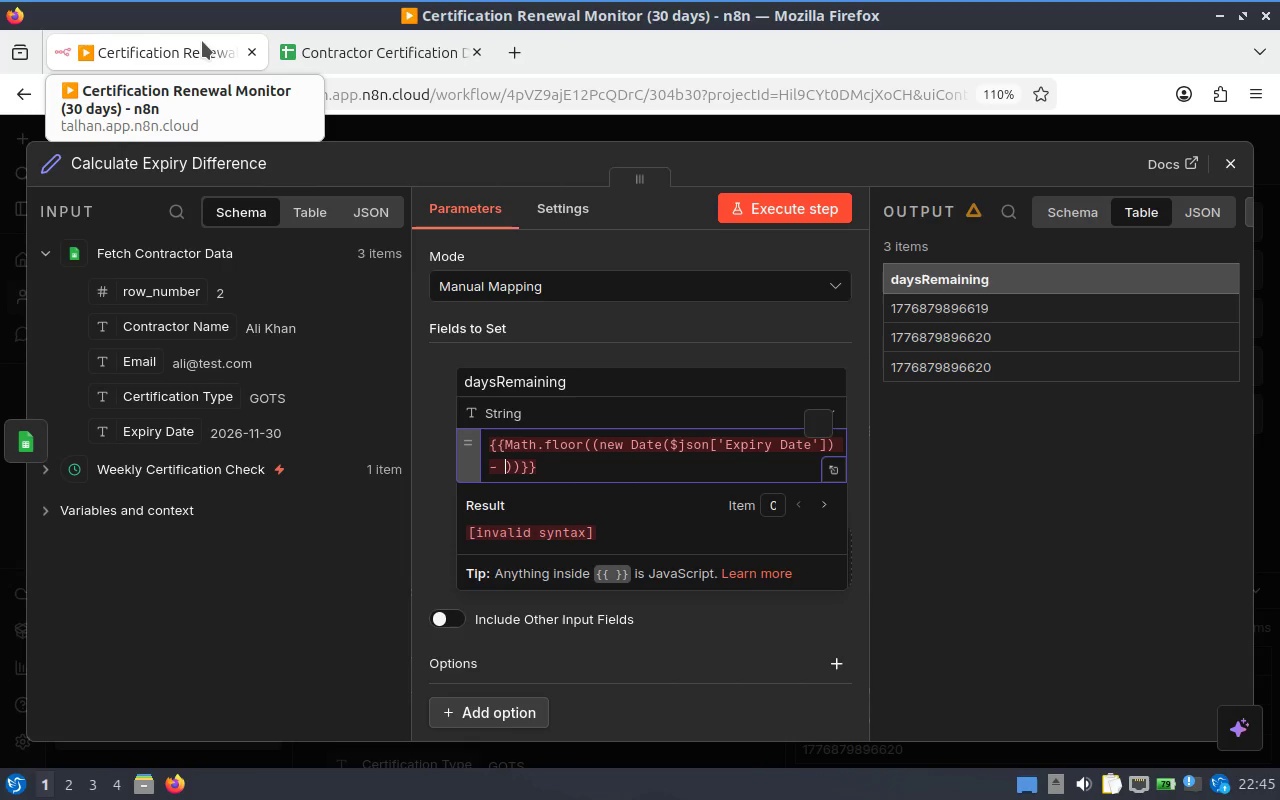 
key(N)
 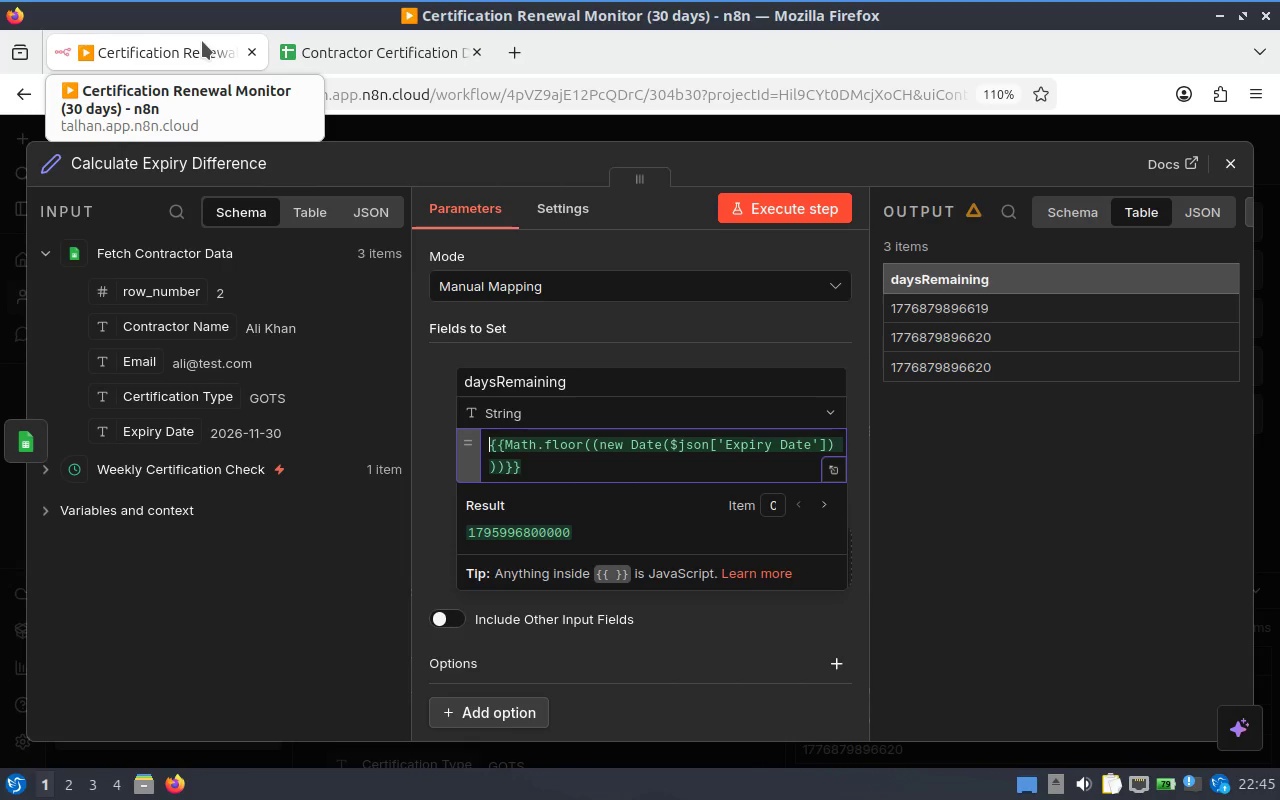 
hold_key(key=E, duration=0.37)
 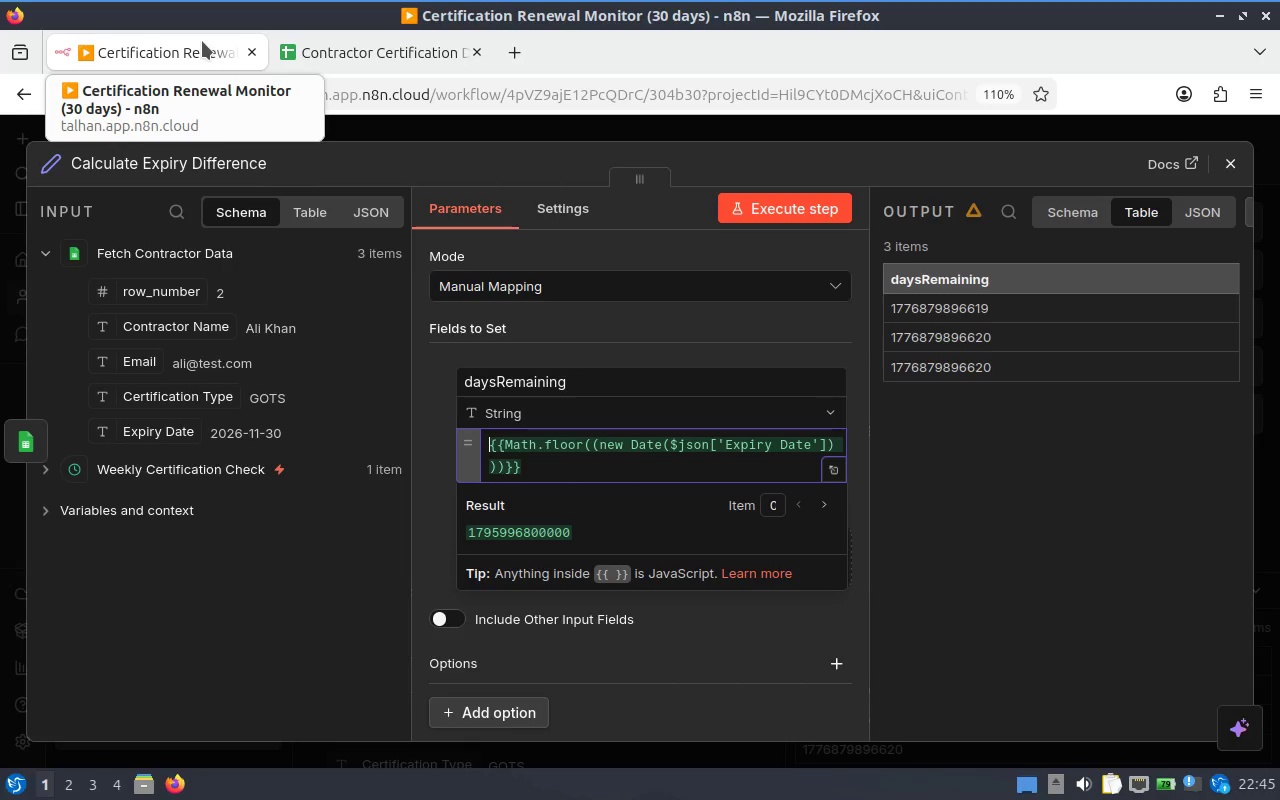 
key(W)
 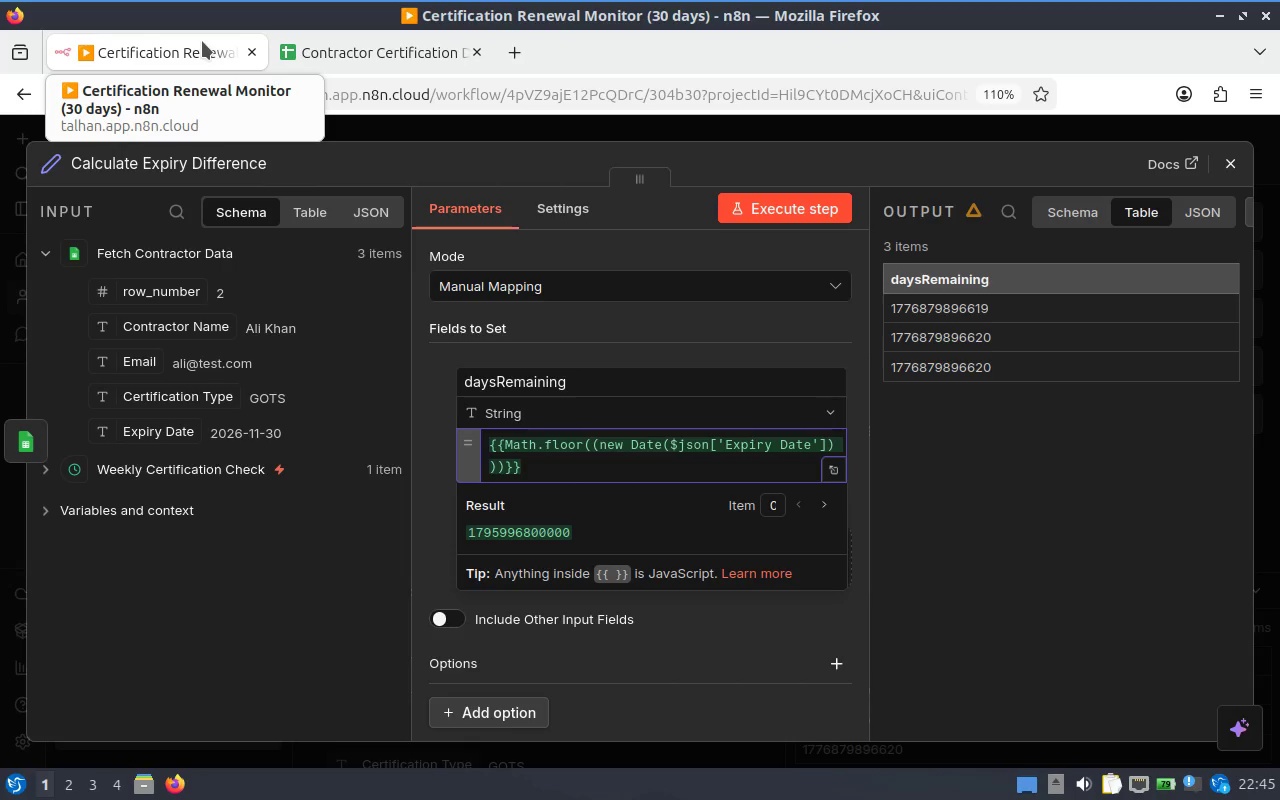 
key(Control+Z)
 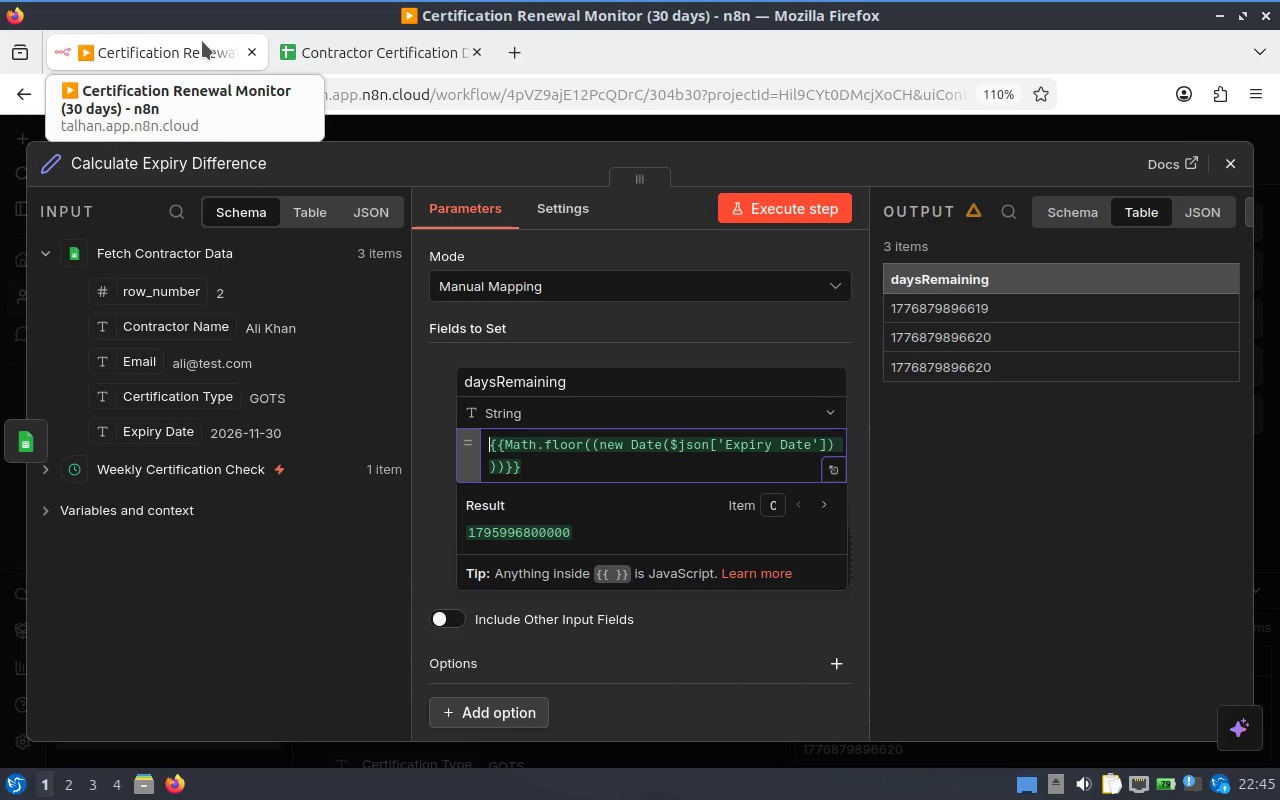 
key(Control+Z)
 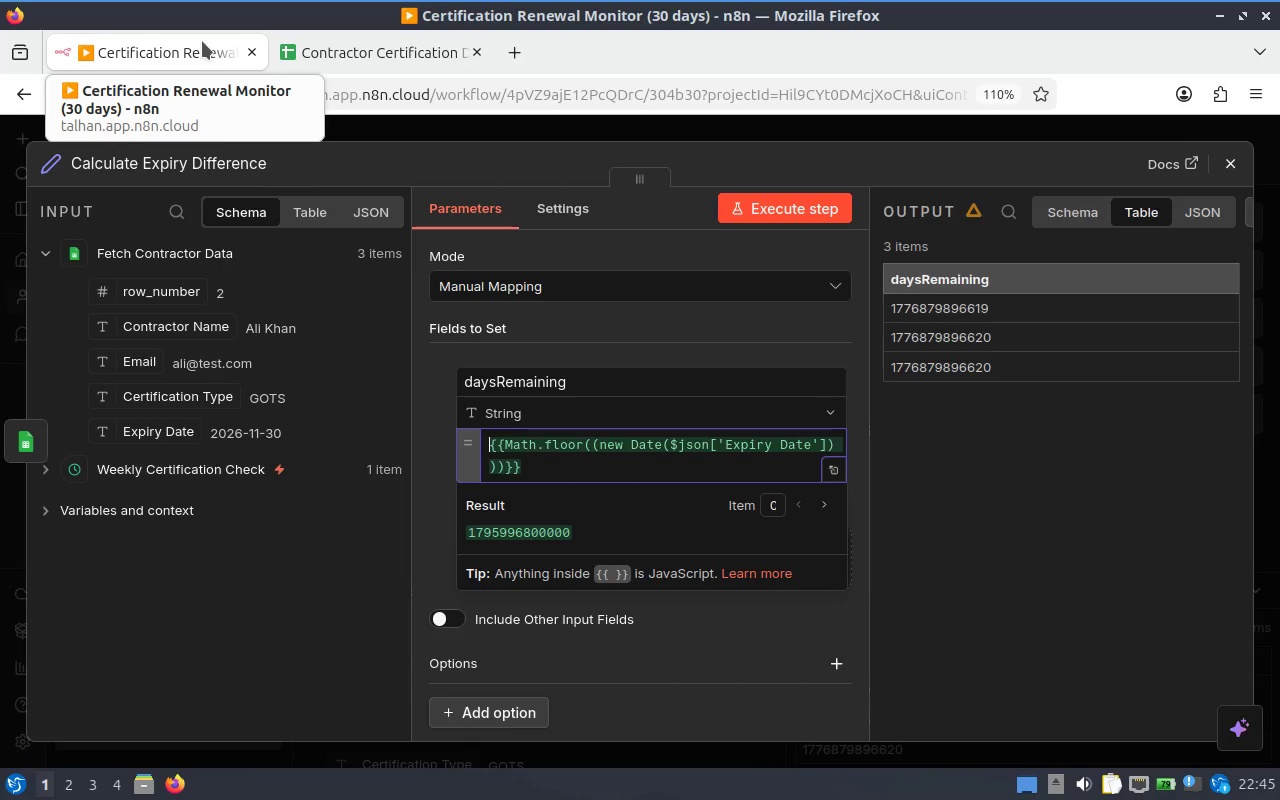 
key(Control+Z)
 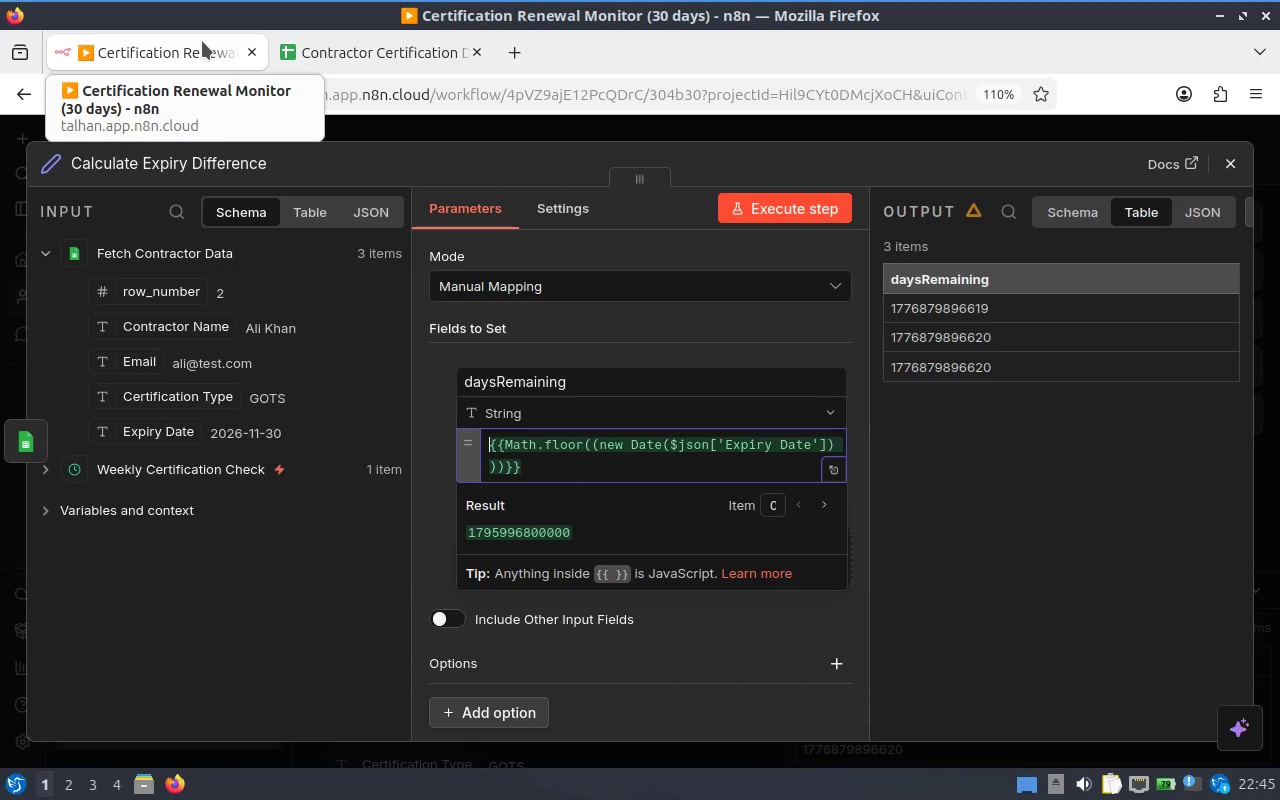 
key(Control+Z)
 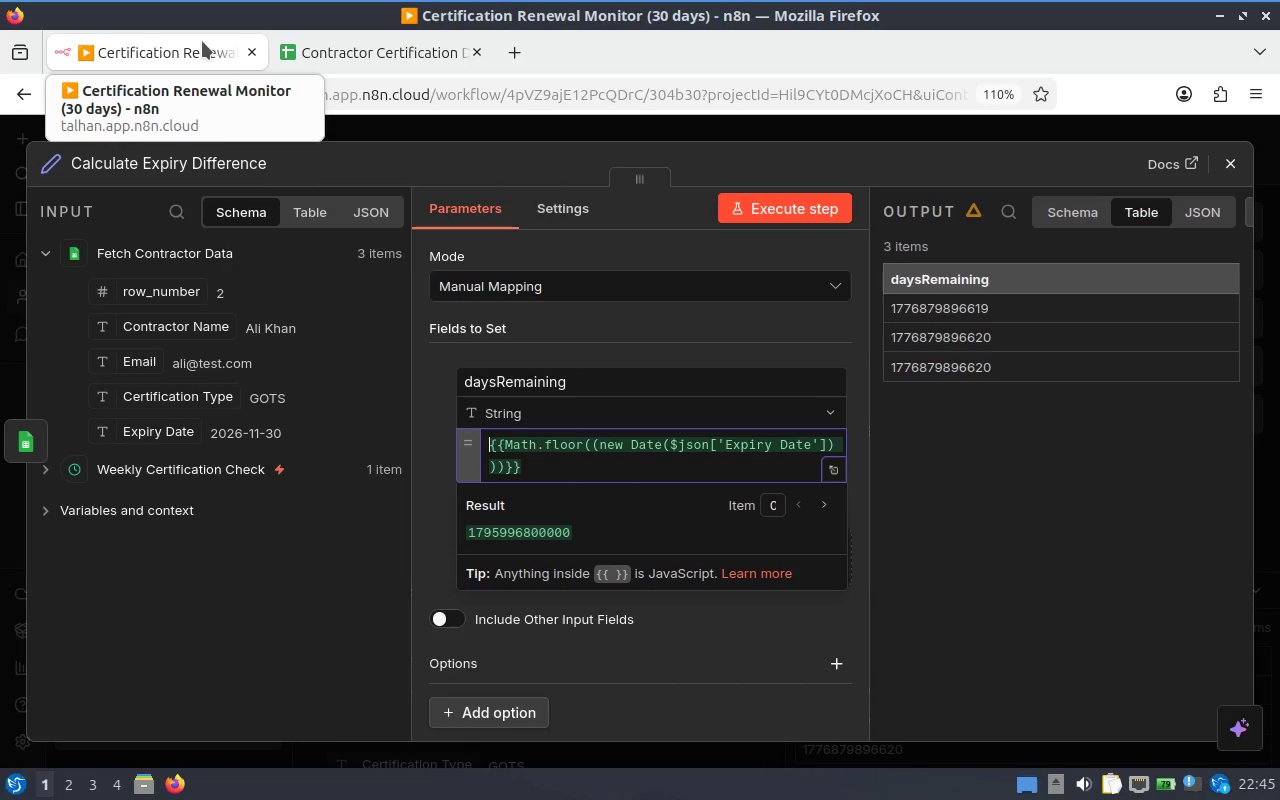 
key(ArrowDown)
 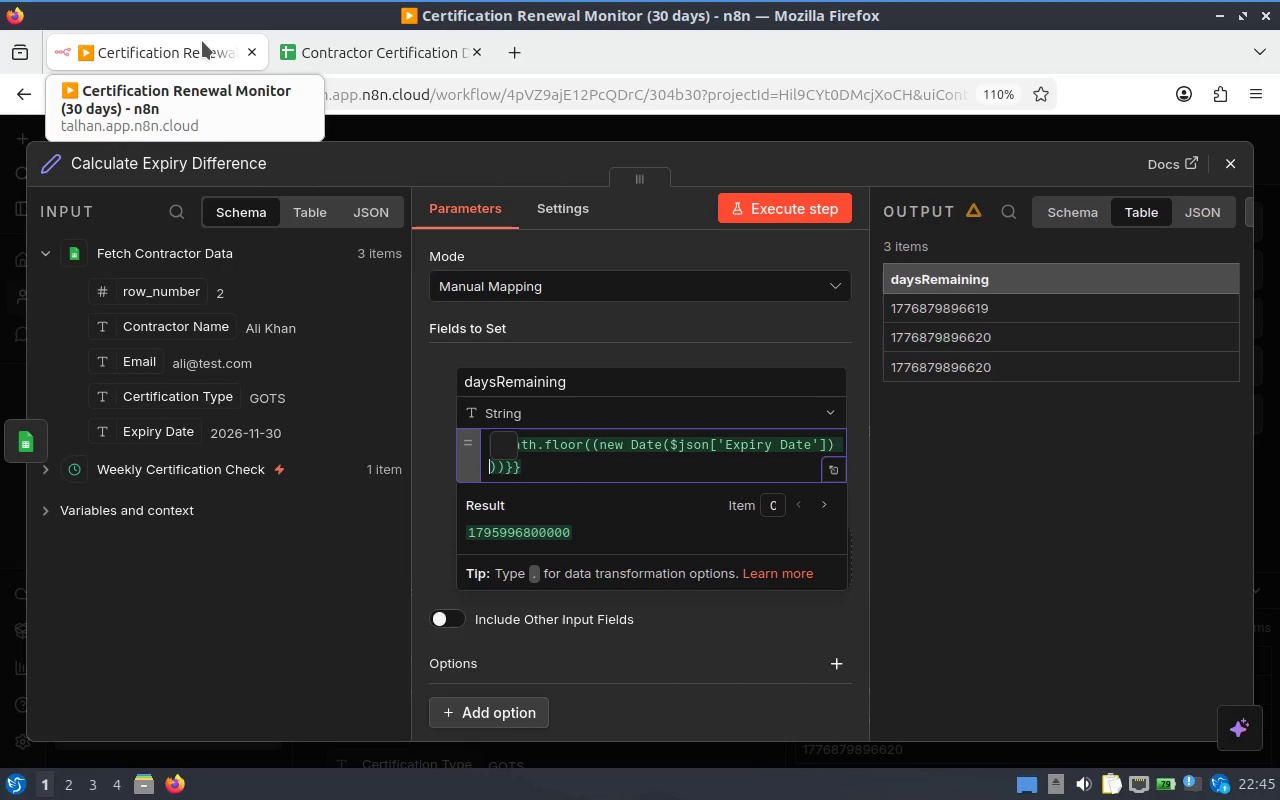 
key(ArrowLeft)
 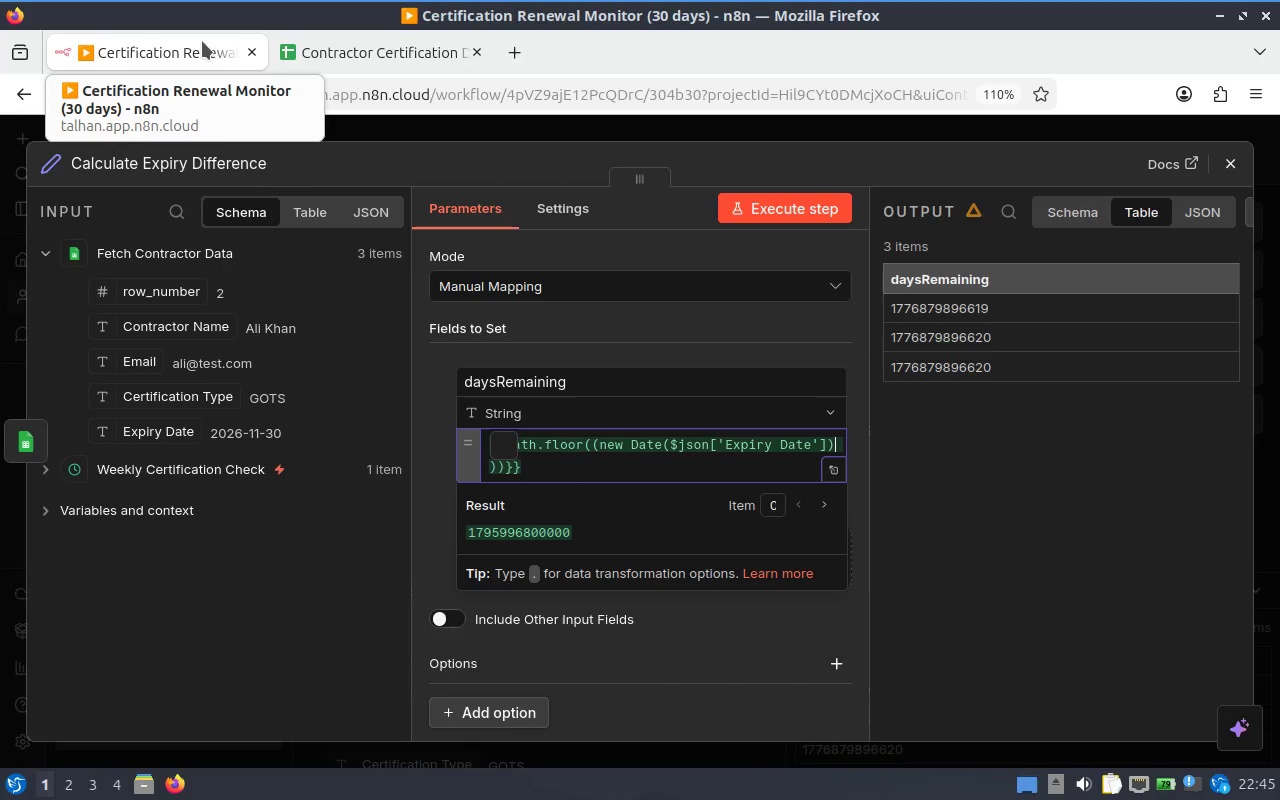 
key(ArrowLeft)
 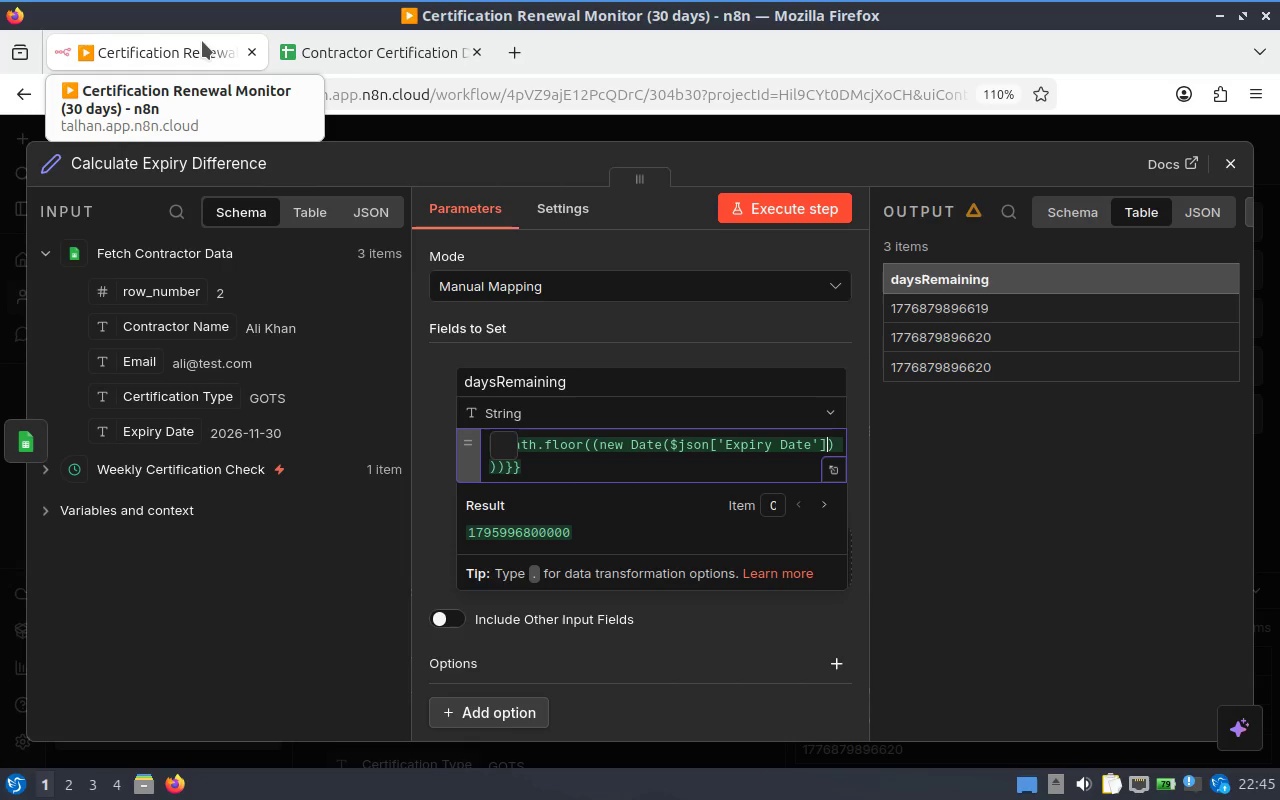 
key(ArrowRight)
 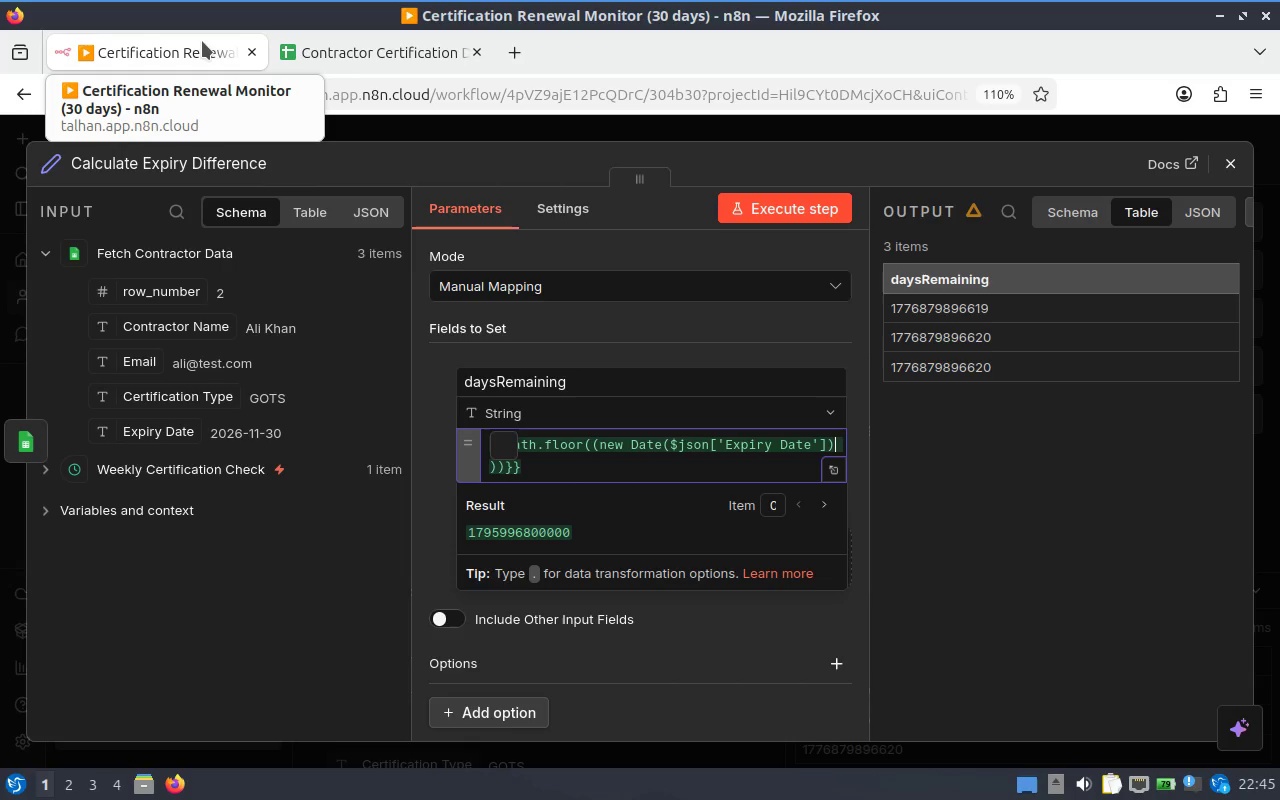 
key(ArrowRight)
 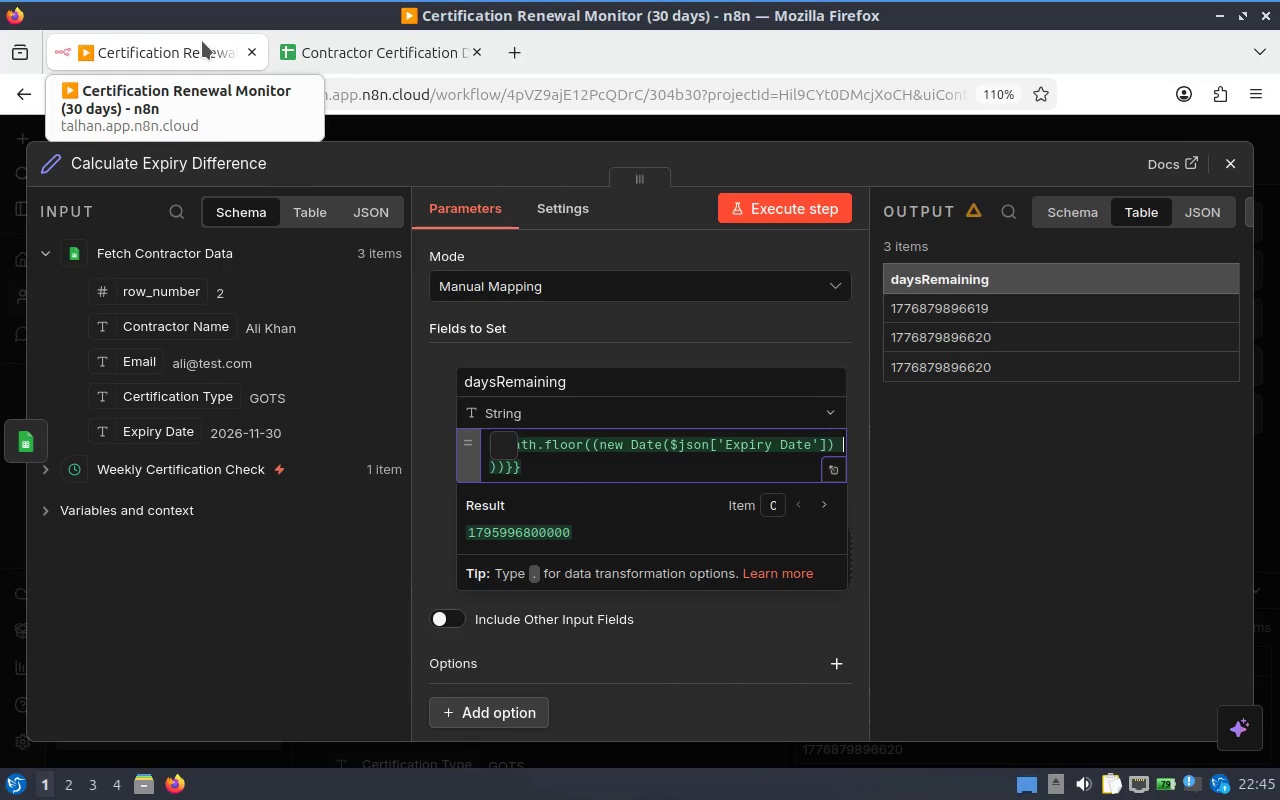 
key(ArrowRight)
 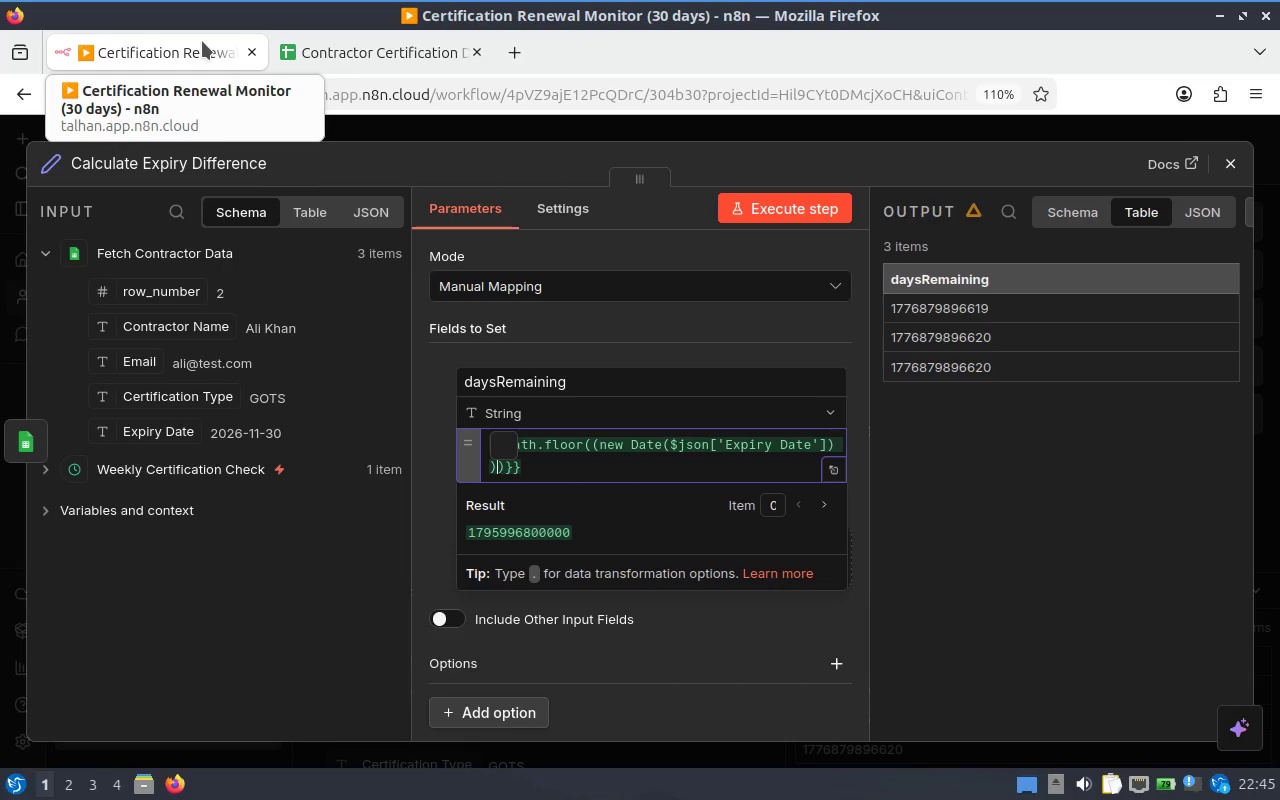 
key(ArrowLeft)
 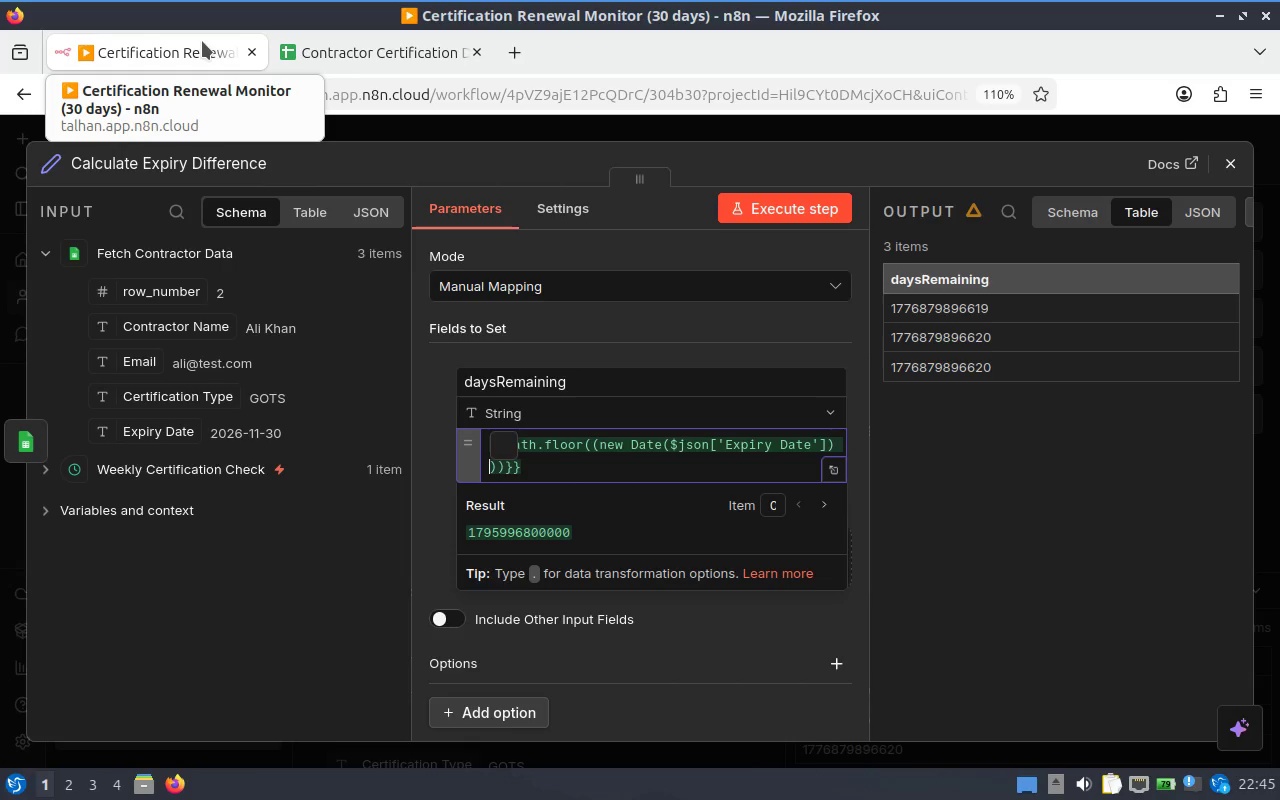 
key(ArrowLeft)
 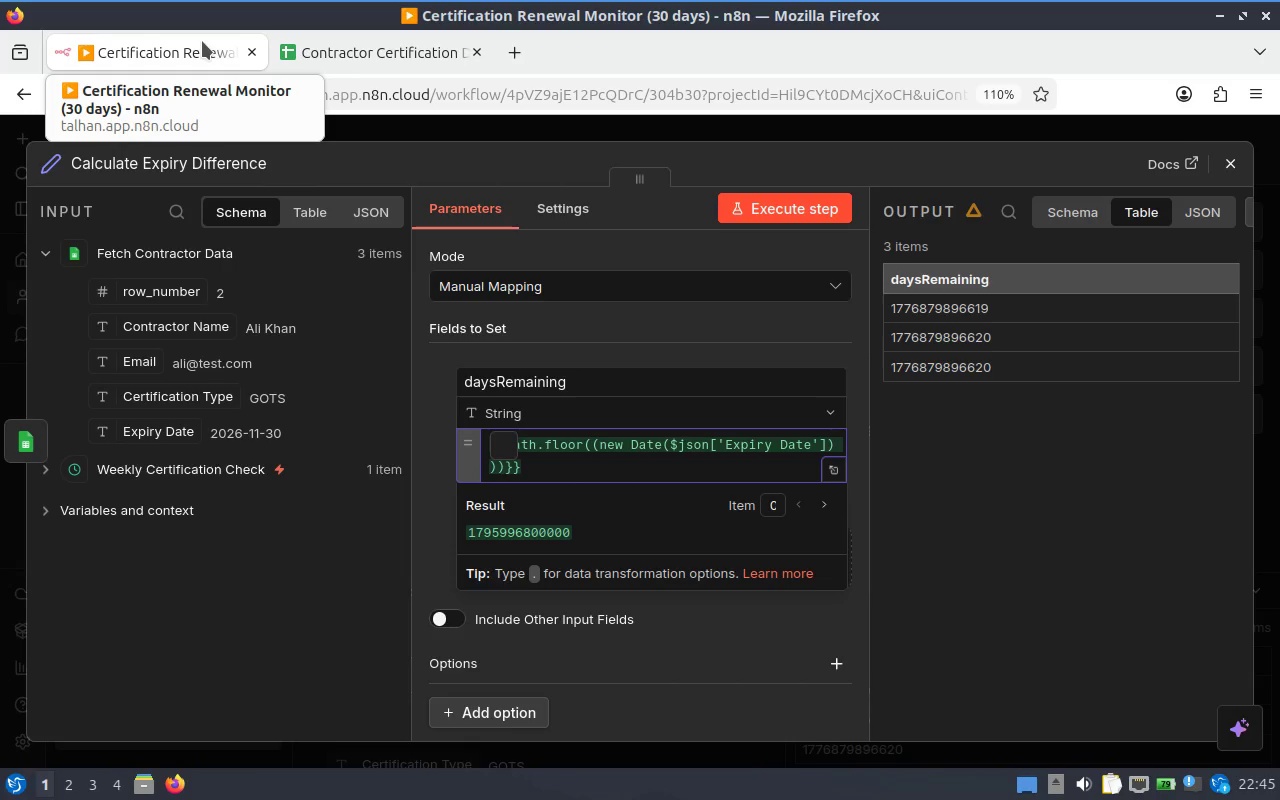 
type(- nw Date()
 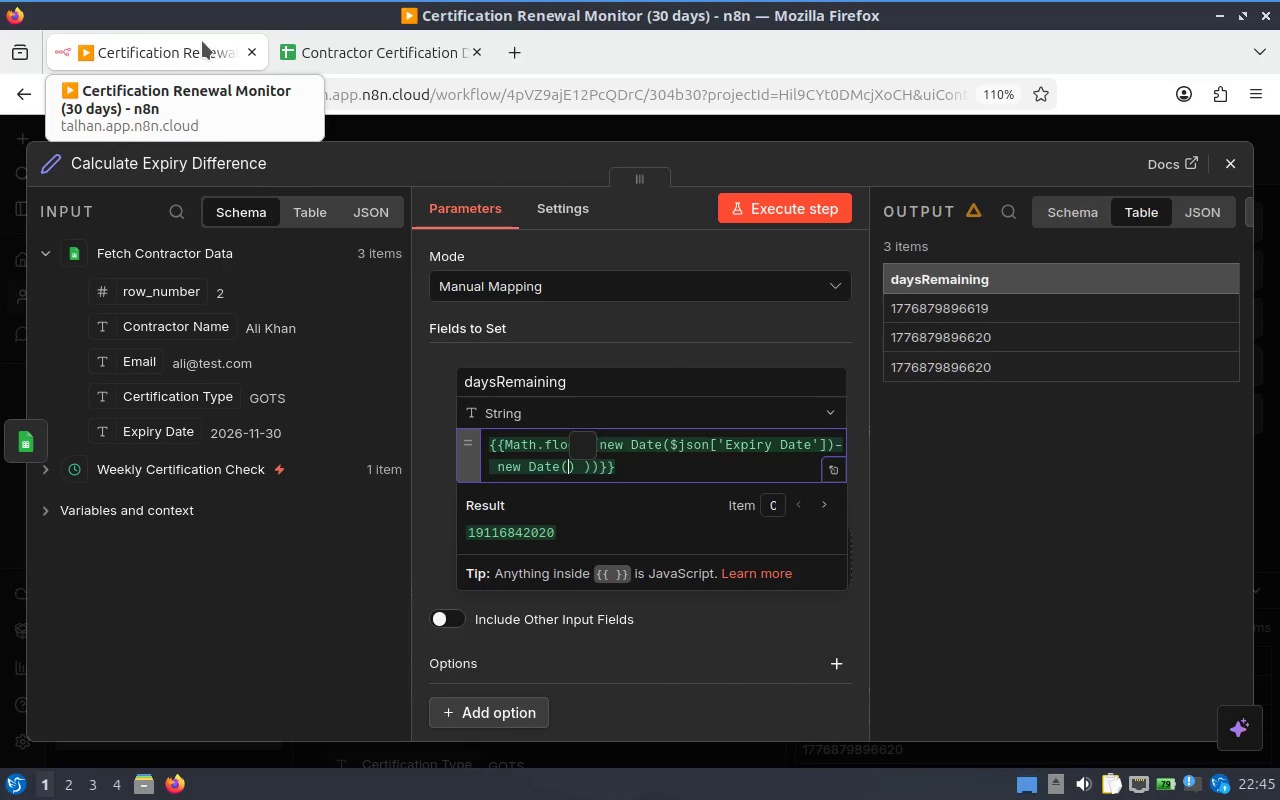 
key(ArrowRight)
 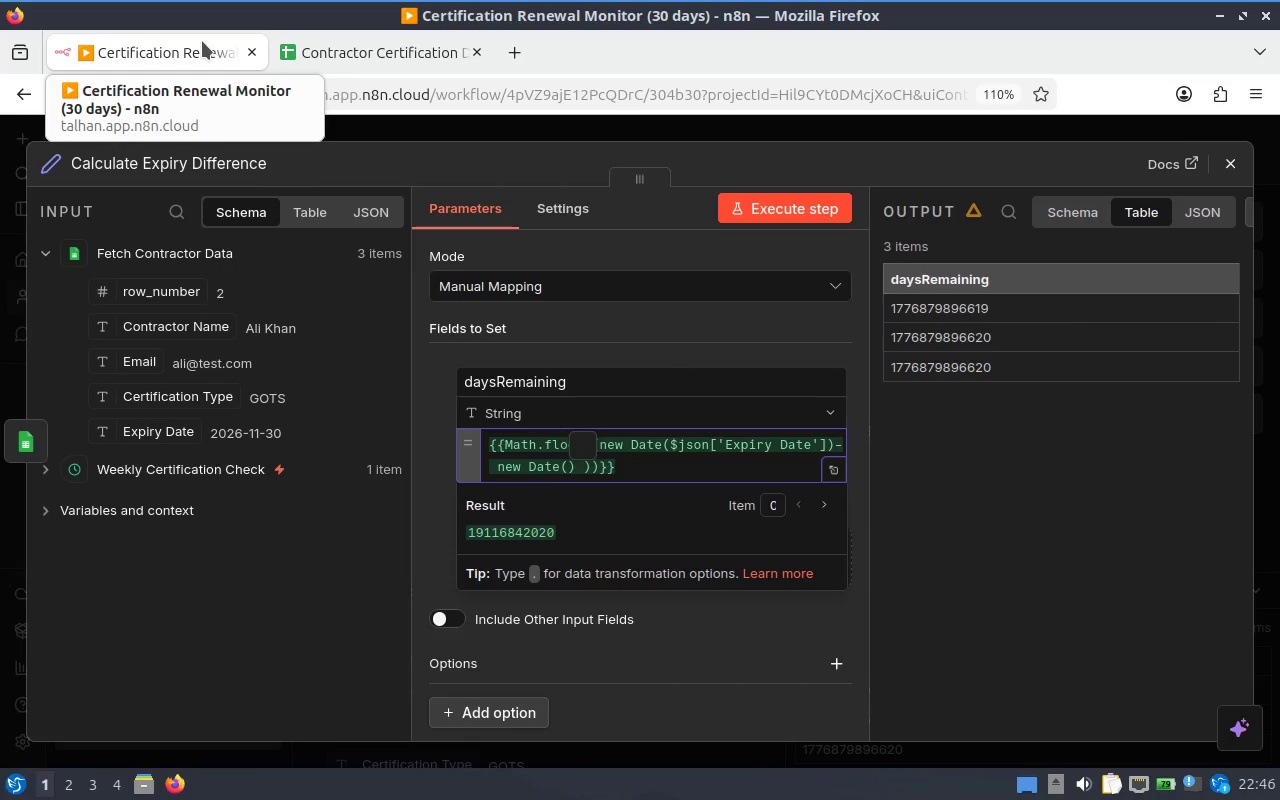 
wait(9.14)
 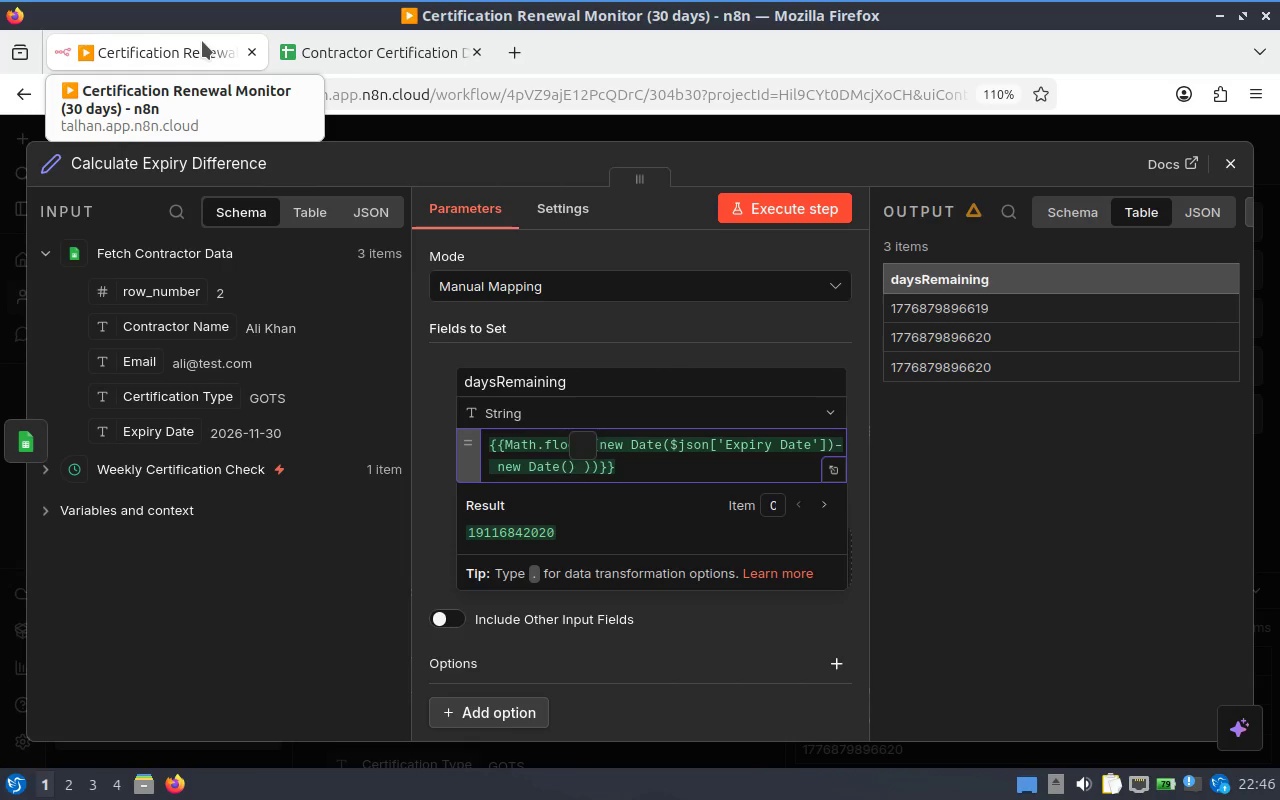 
key(ArrowRight)
 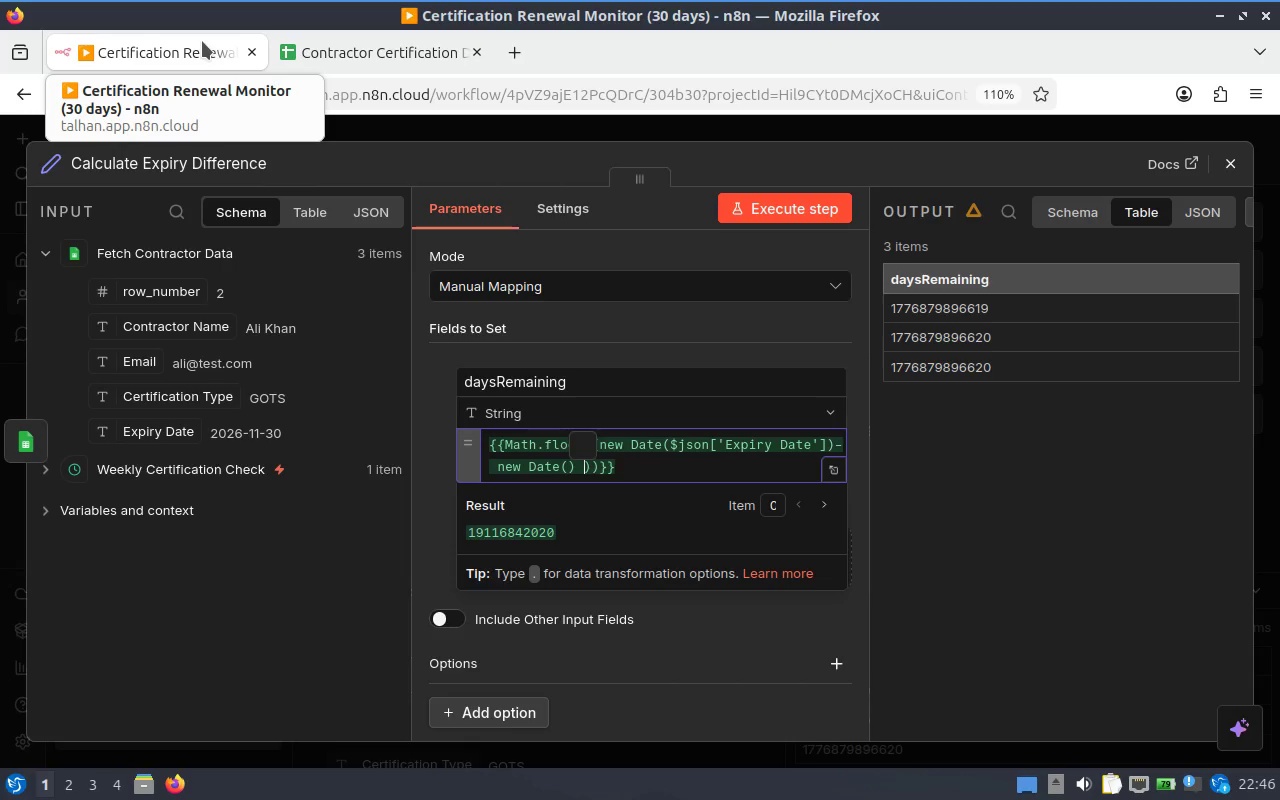 
key(Backspace)
 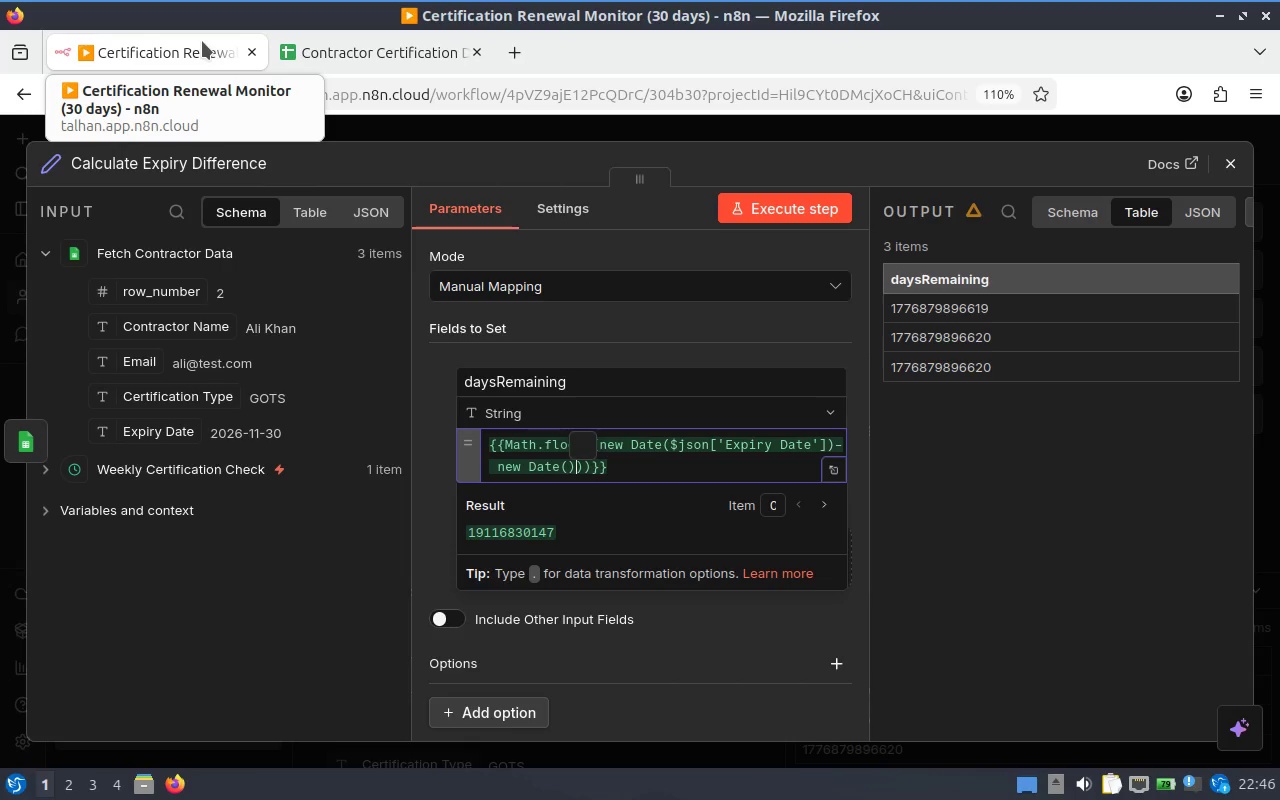 
key(ArrowRight)
 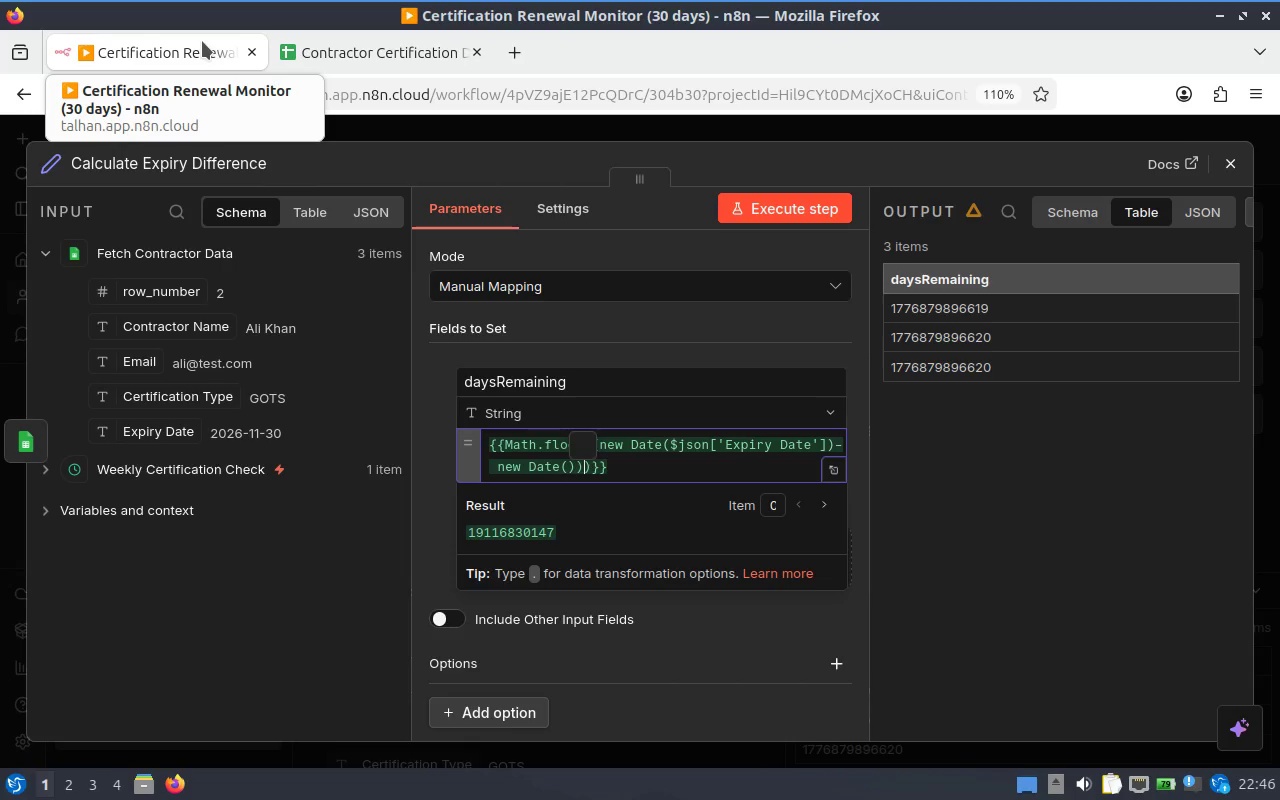 
key(Slash)
 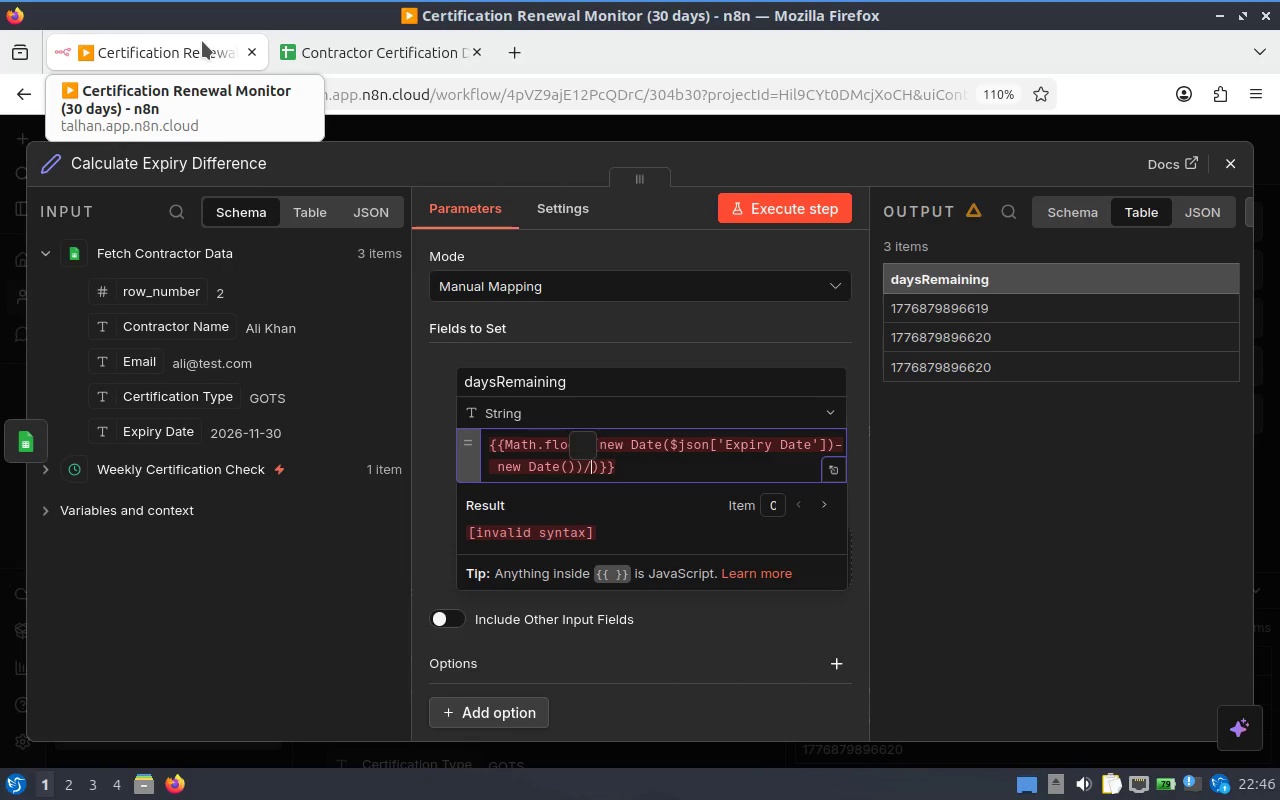 
key(Shift+9)
 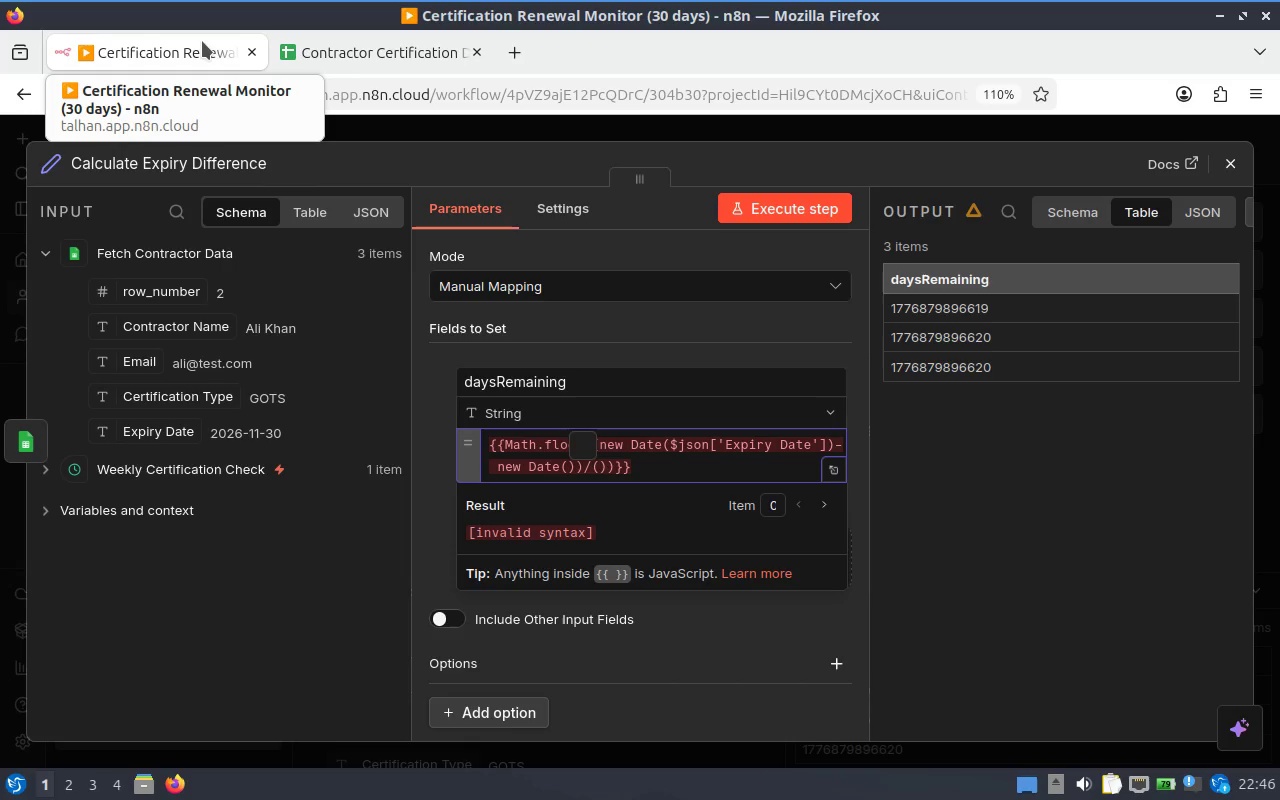 
key(Control+Z)
 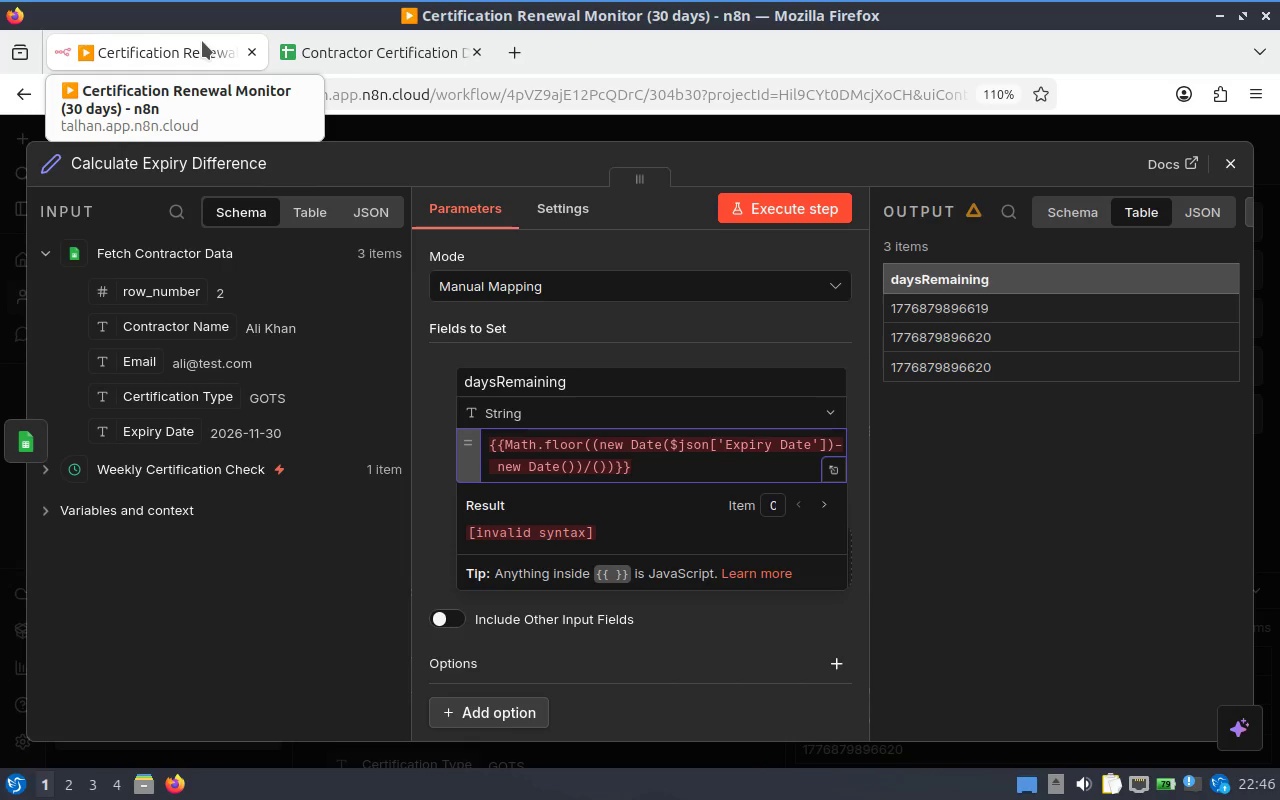 
key(ArrowDown)
 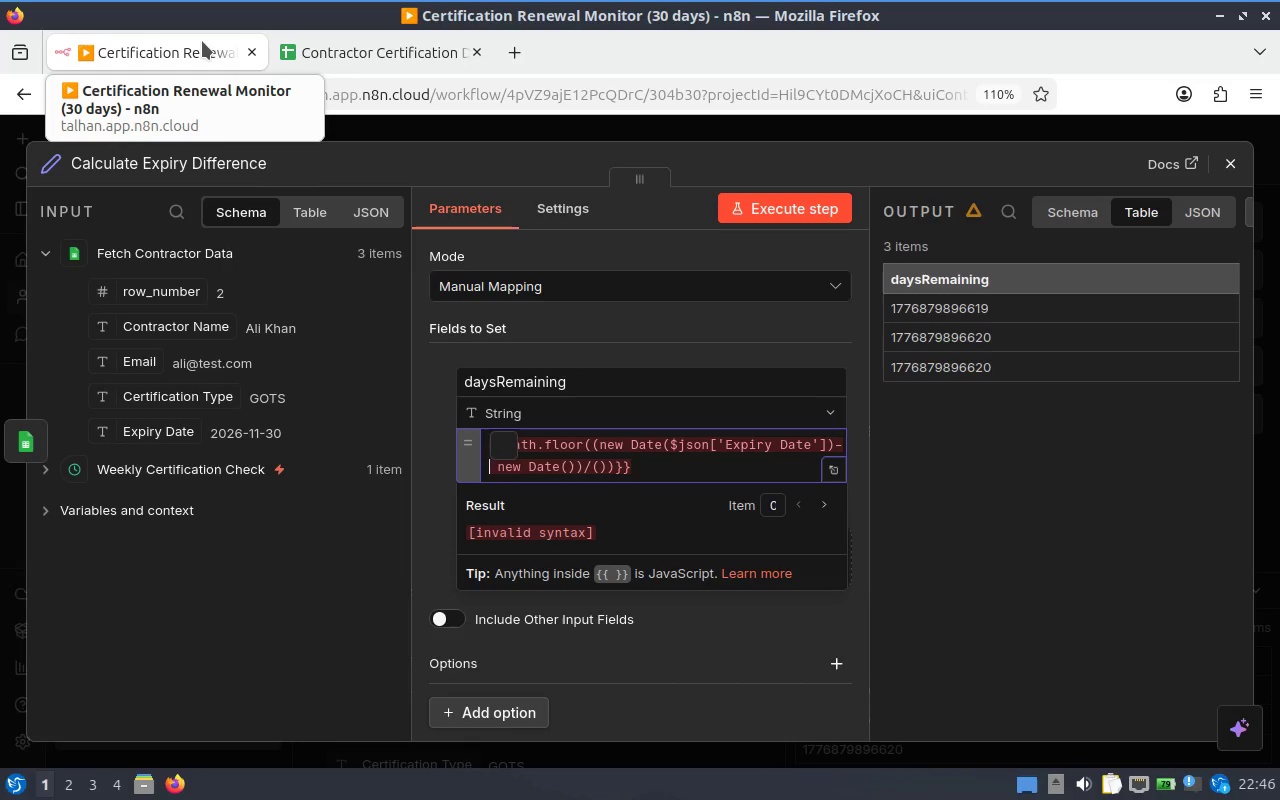 
hold_key(key=ArrowRight, duration=0.94)
 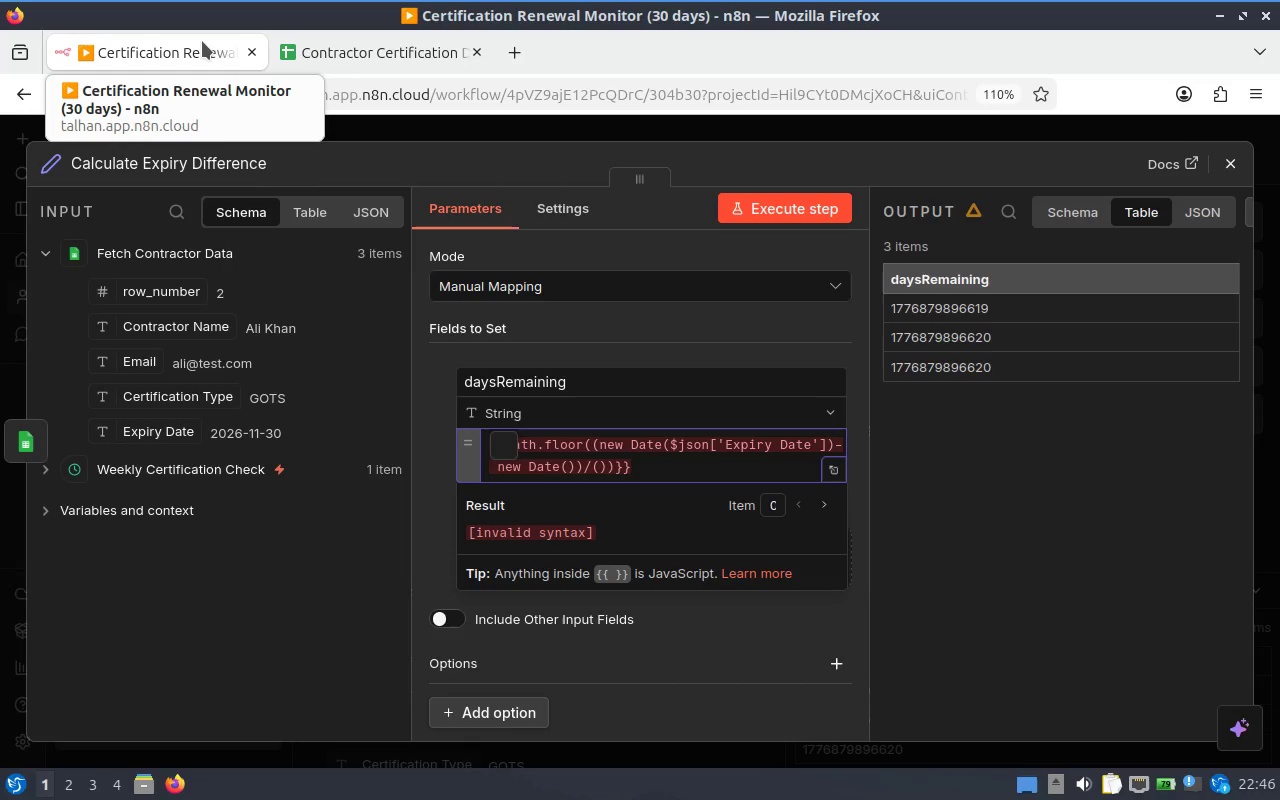 
wait(6.4)
 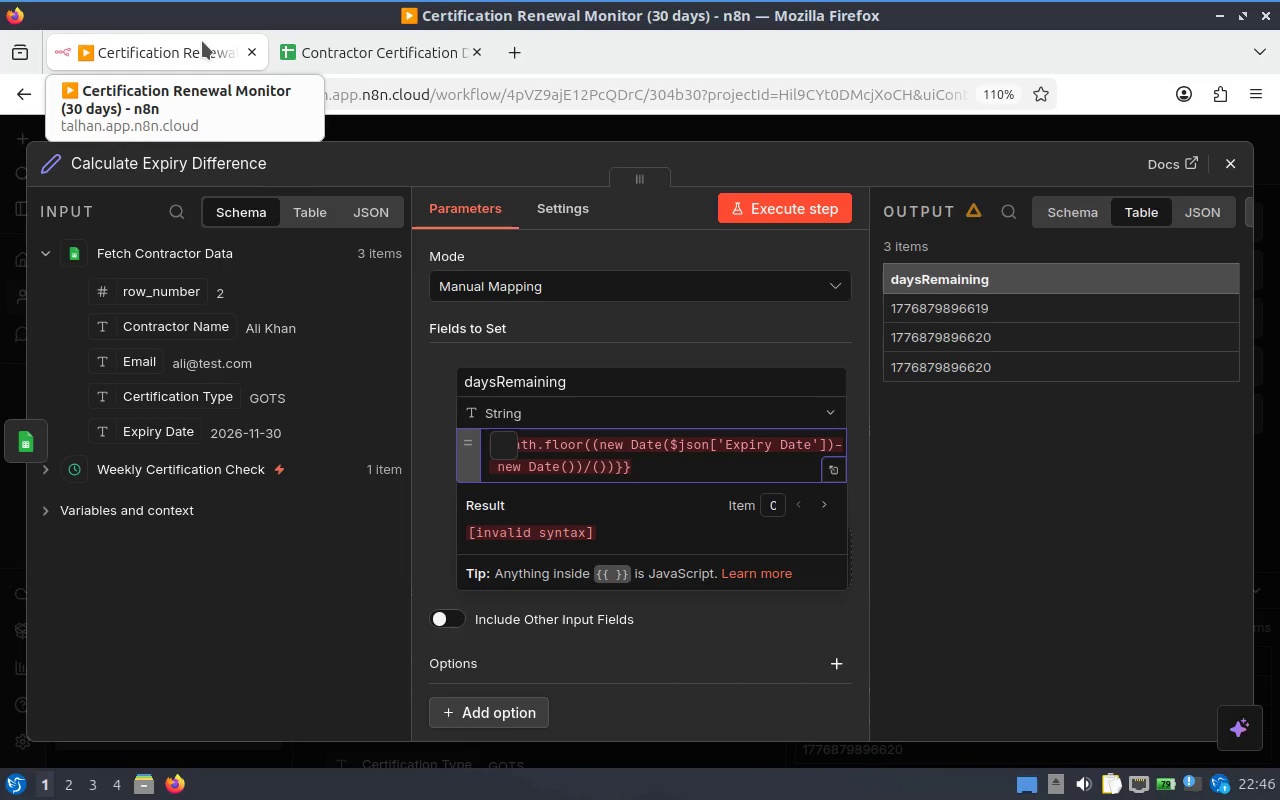 
type(1000)
 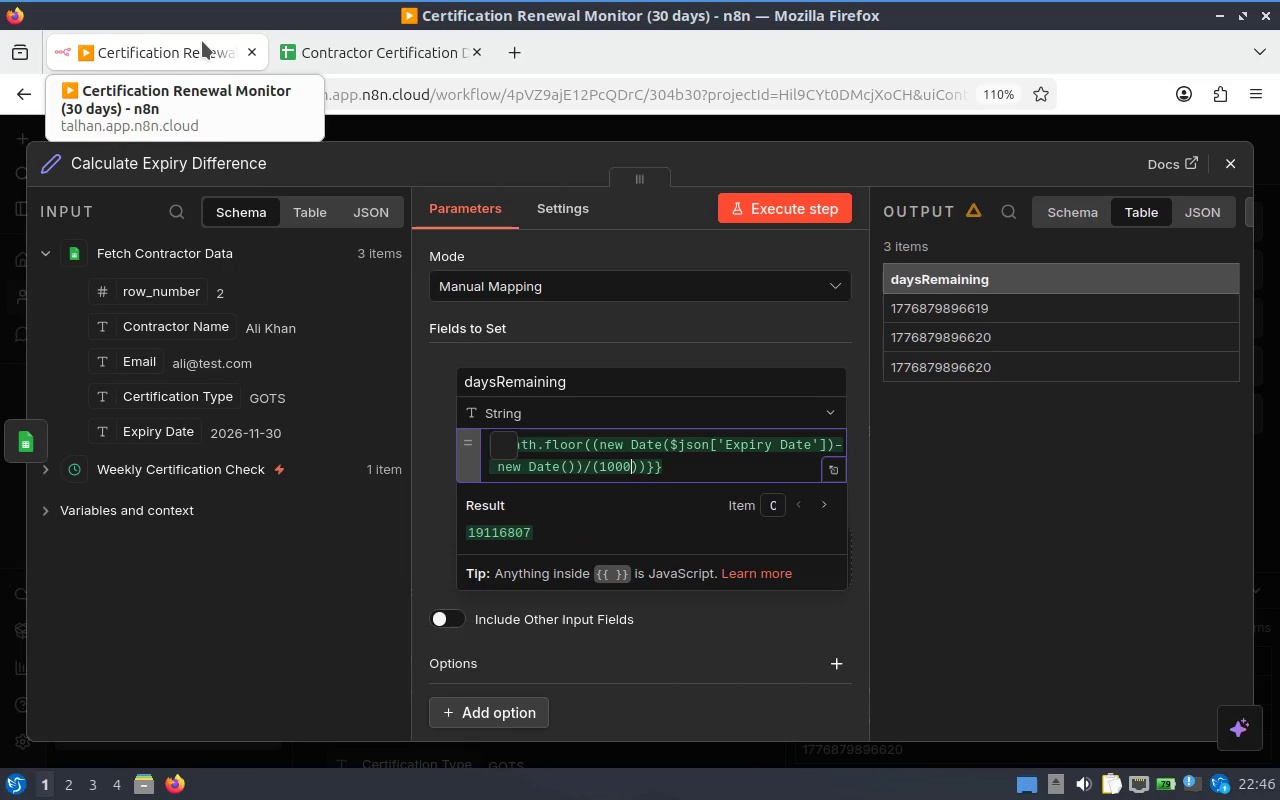 
key(Shift+8)
 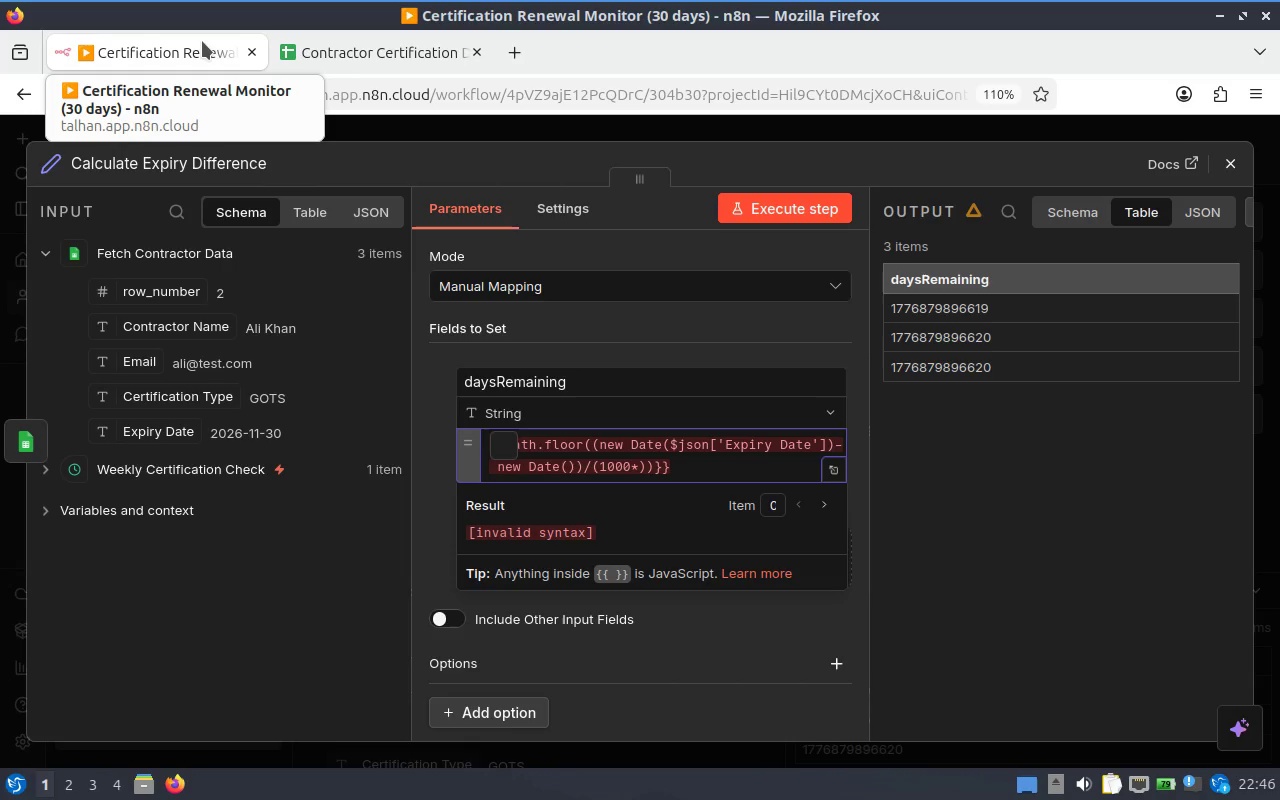 
key(Backspace)
 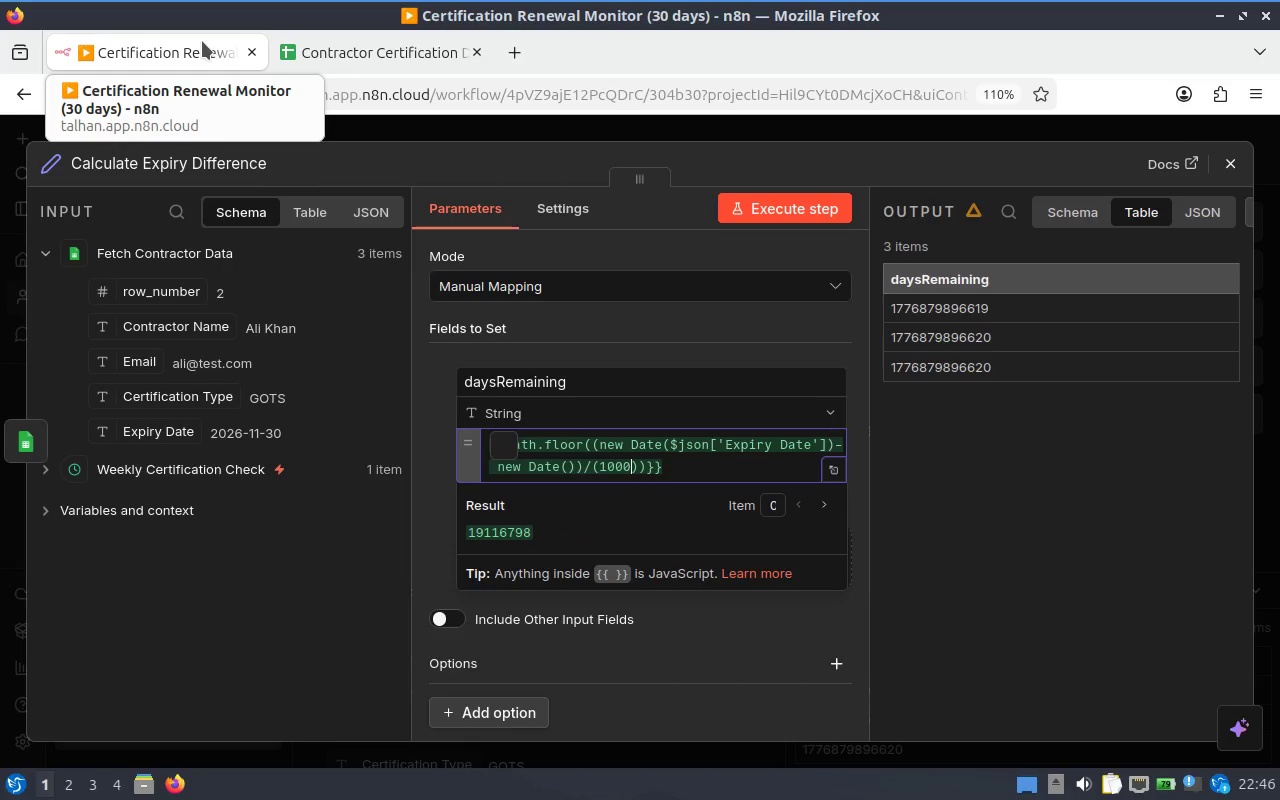 
key(Shift+8)
 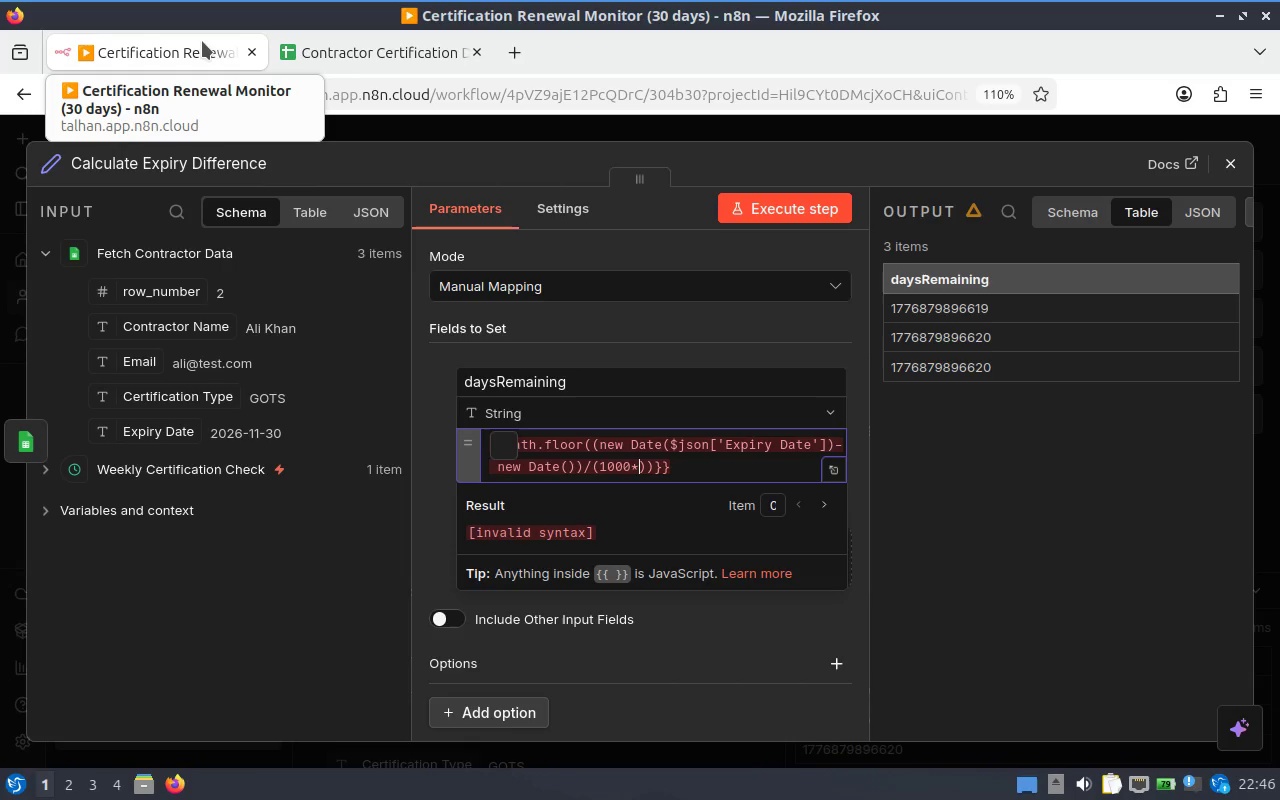 
type(60^60^24)
 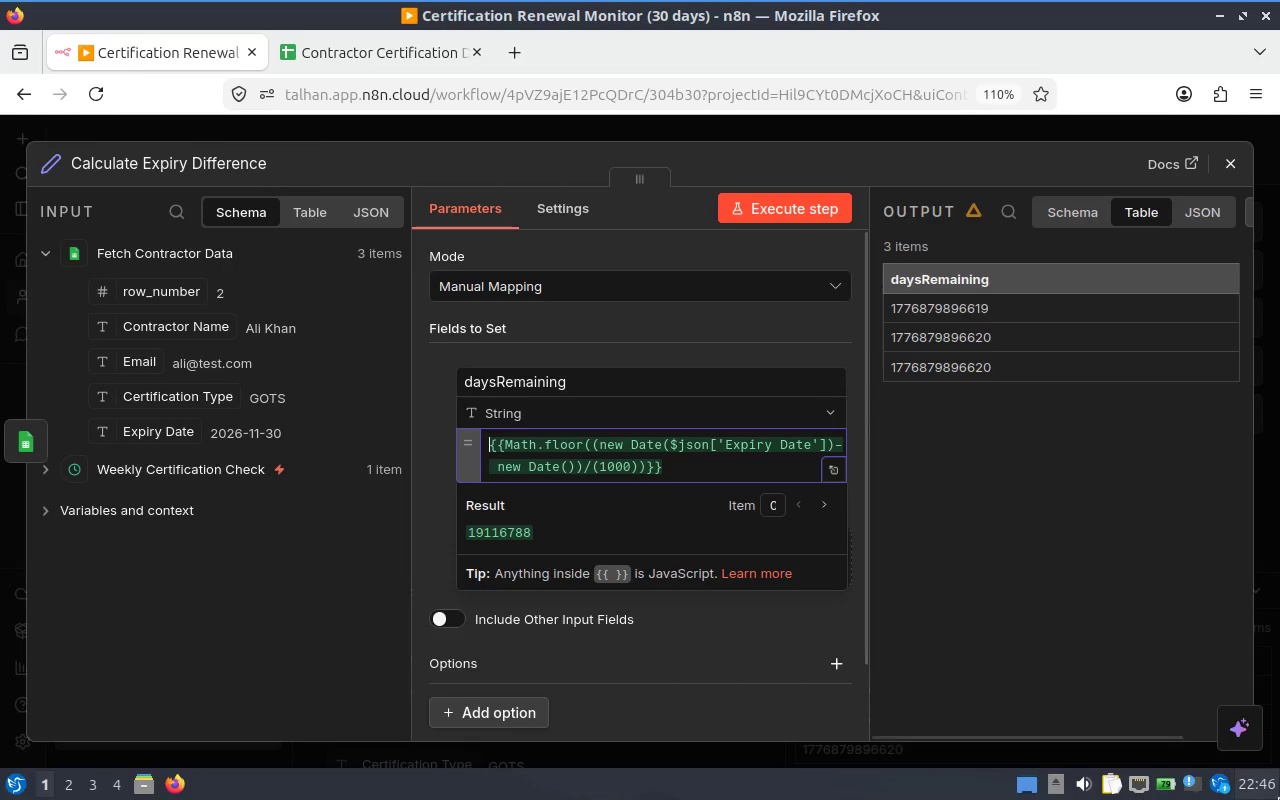 
left_click([616, 461])
 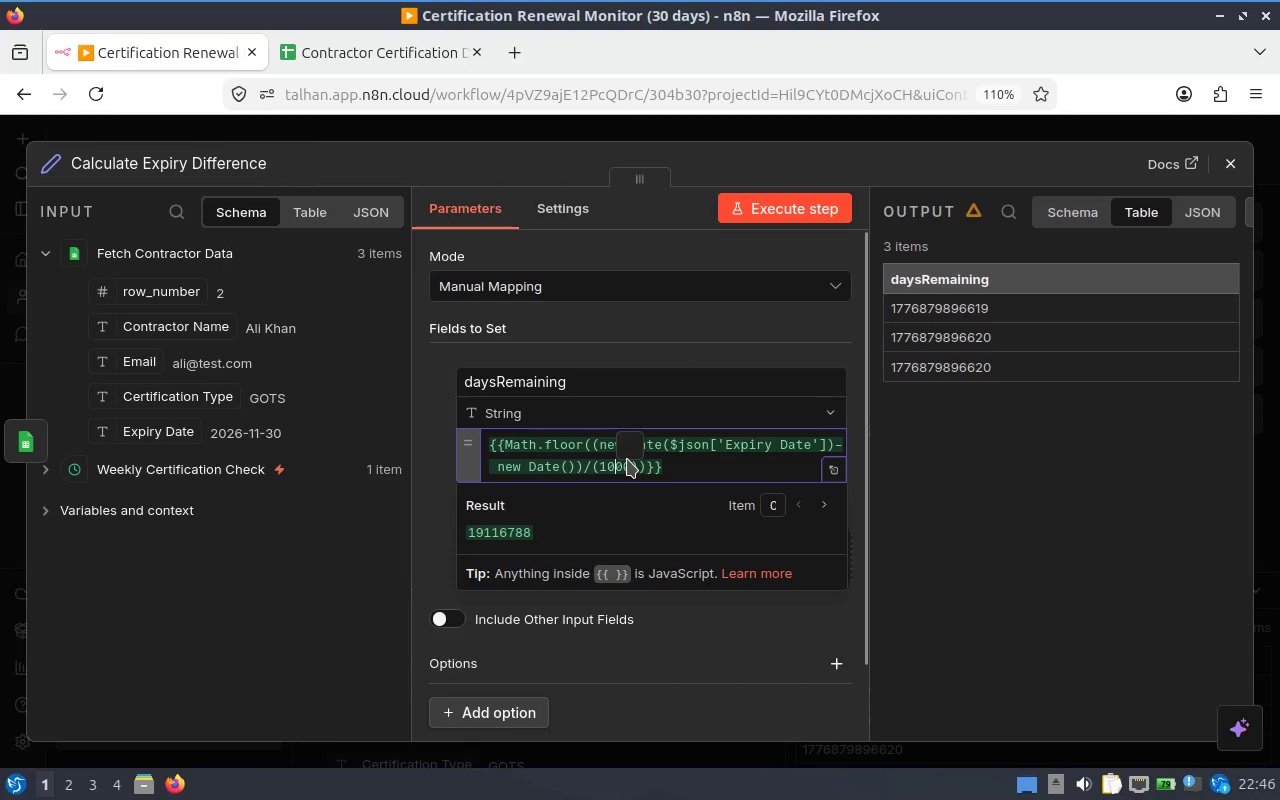 
left_click([627, 459])
 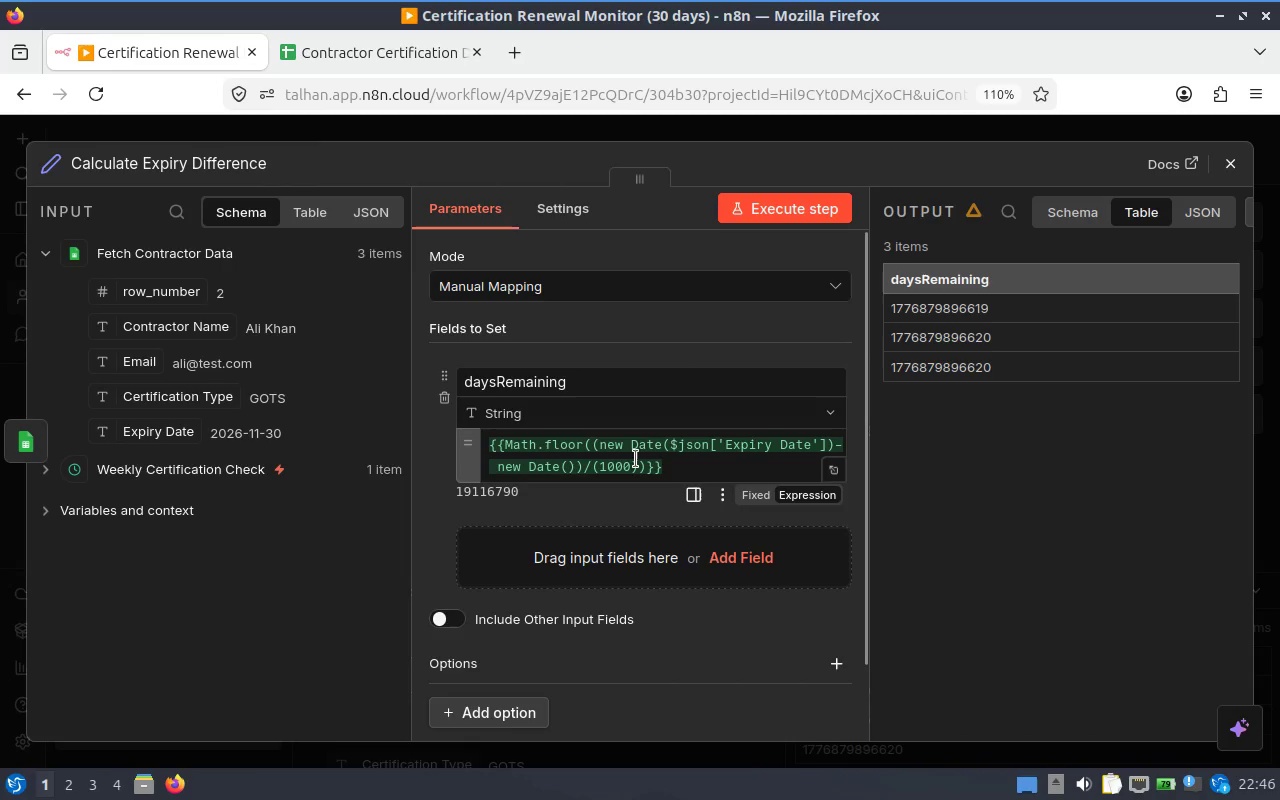 
left_click([635, 459])
 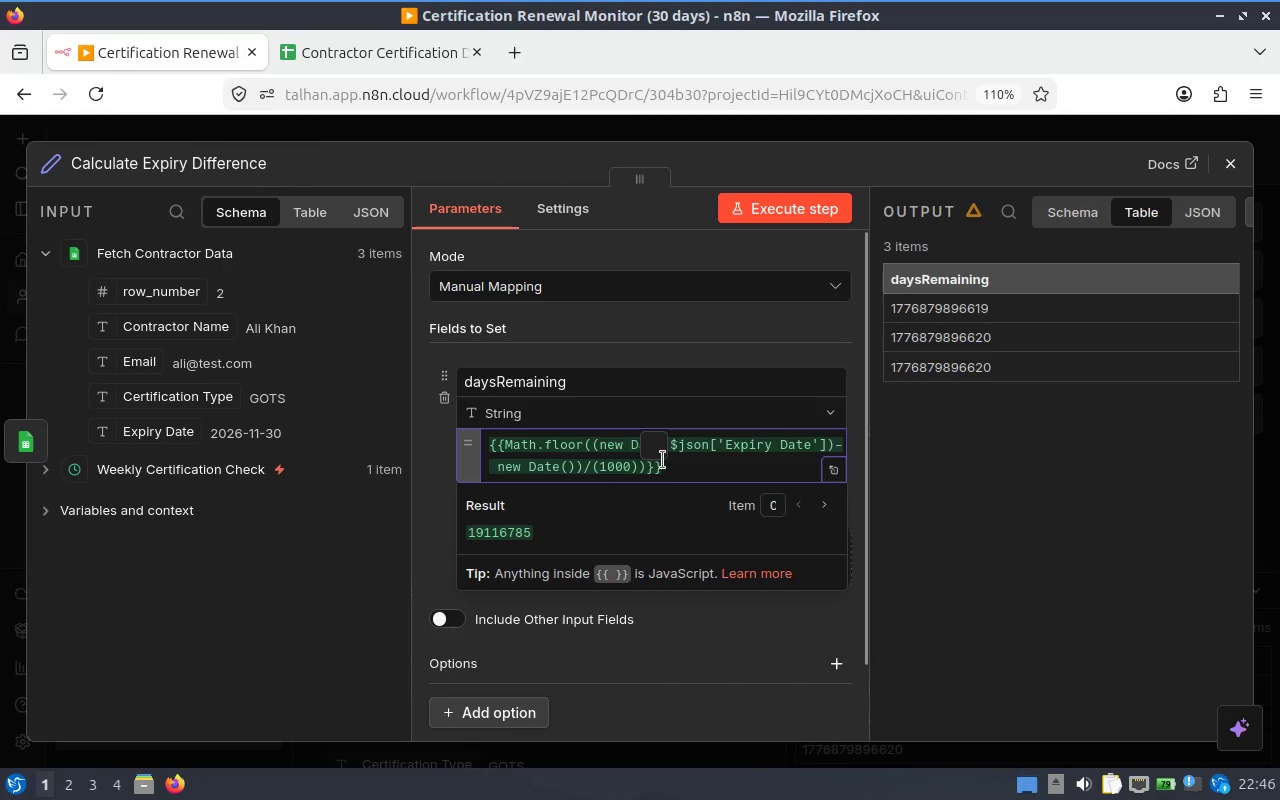 
key(ArrowLeft)
 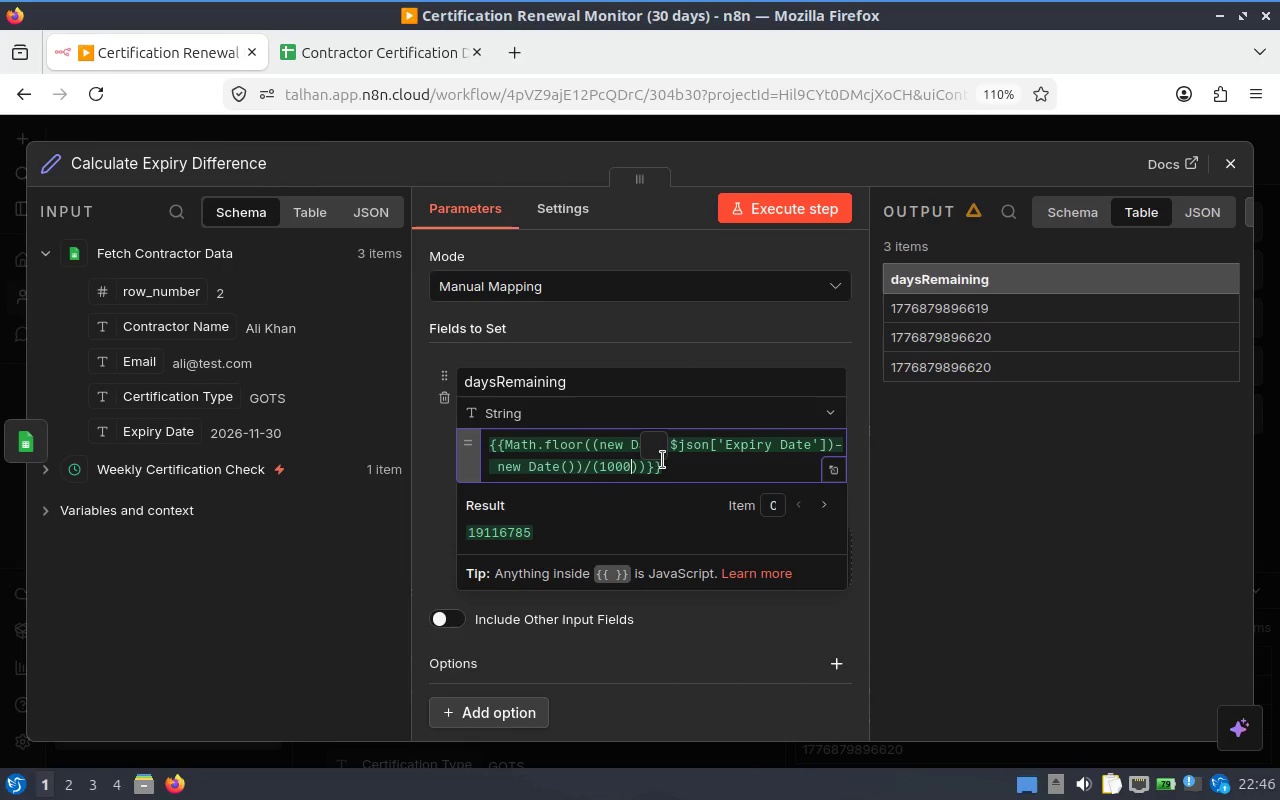 
type(*60^)
key(Backspace)
type(*)
 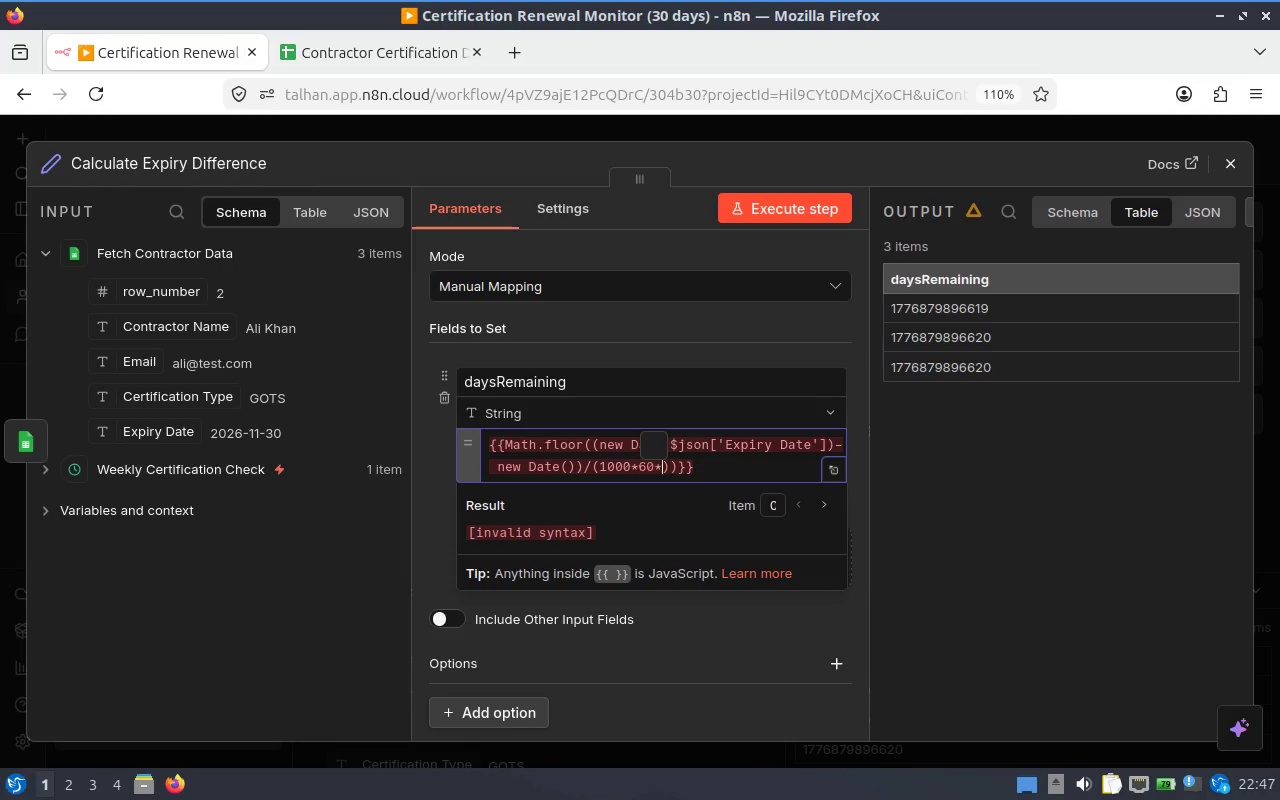 
type(60*24)
 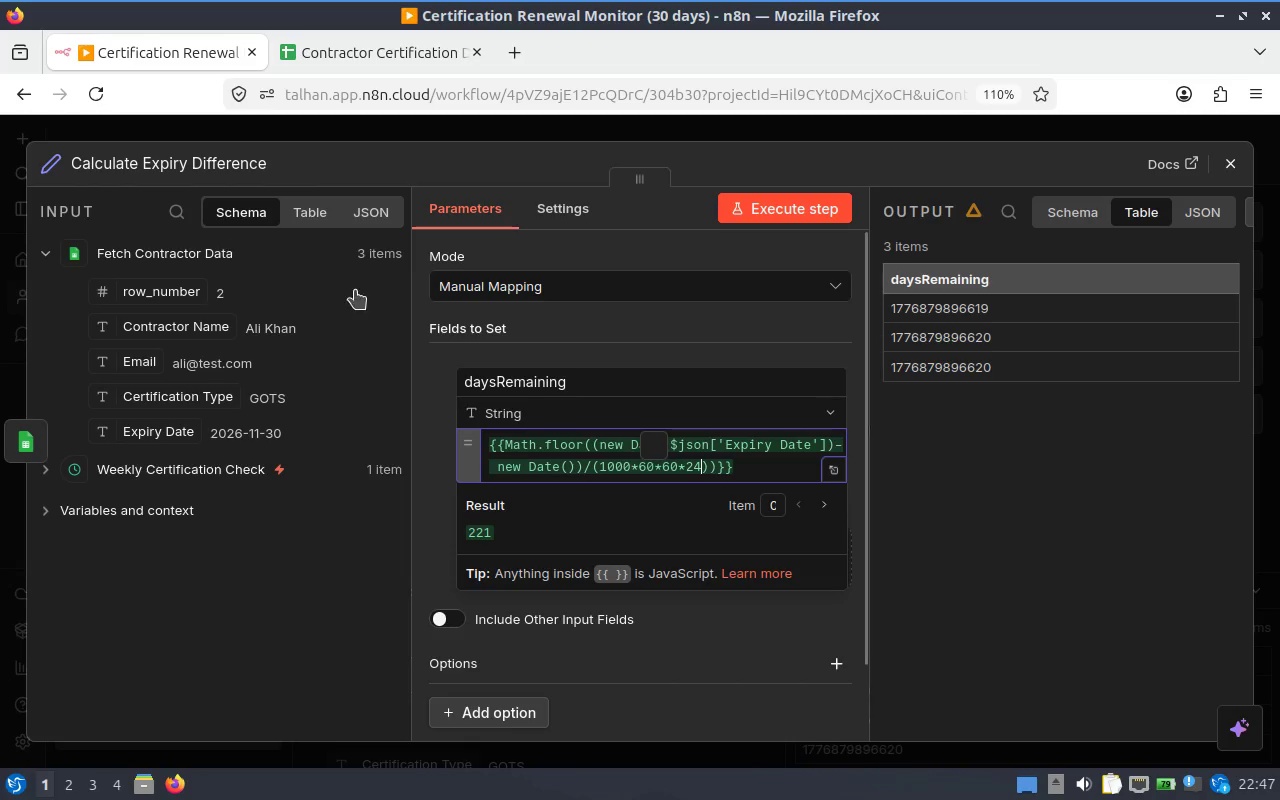 
wait(21.23)
 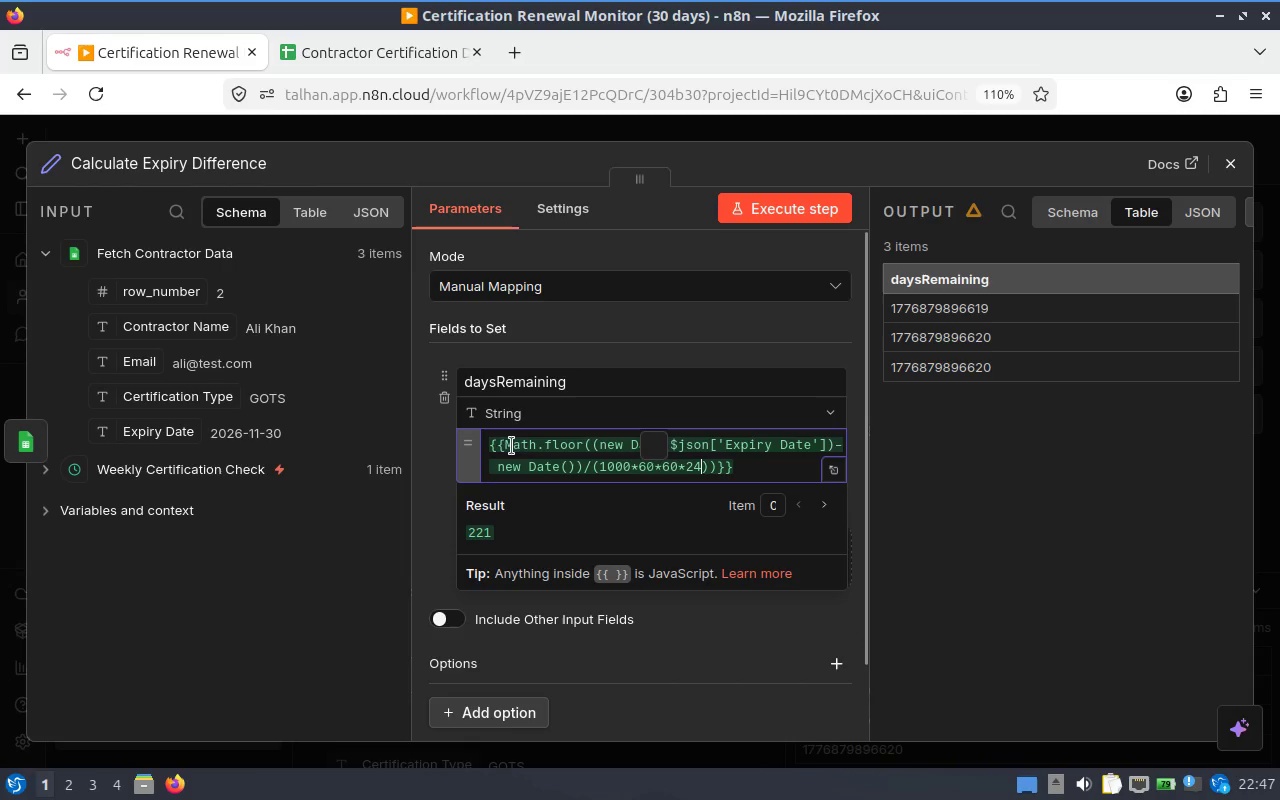 
left_click([1050, 396])
 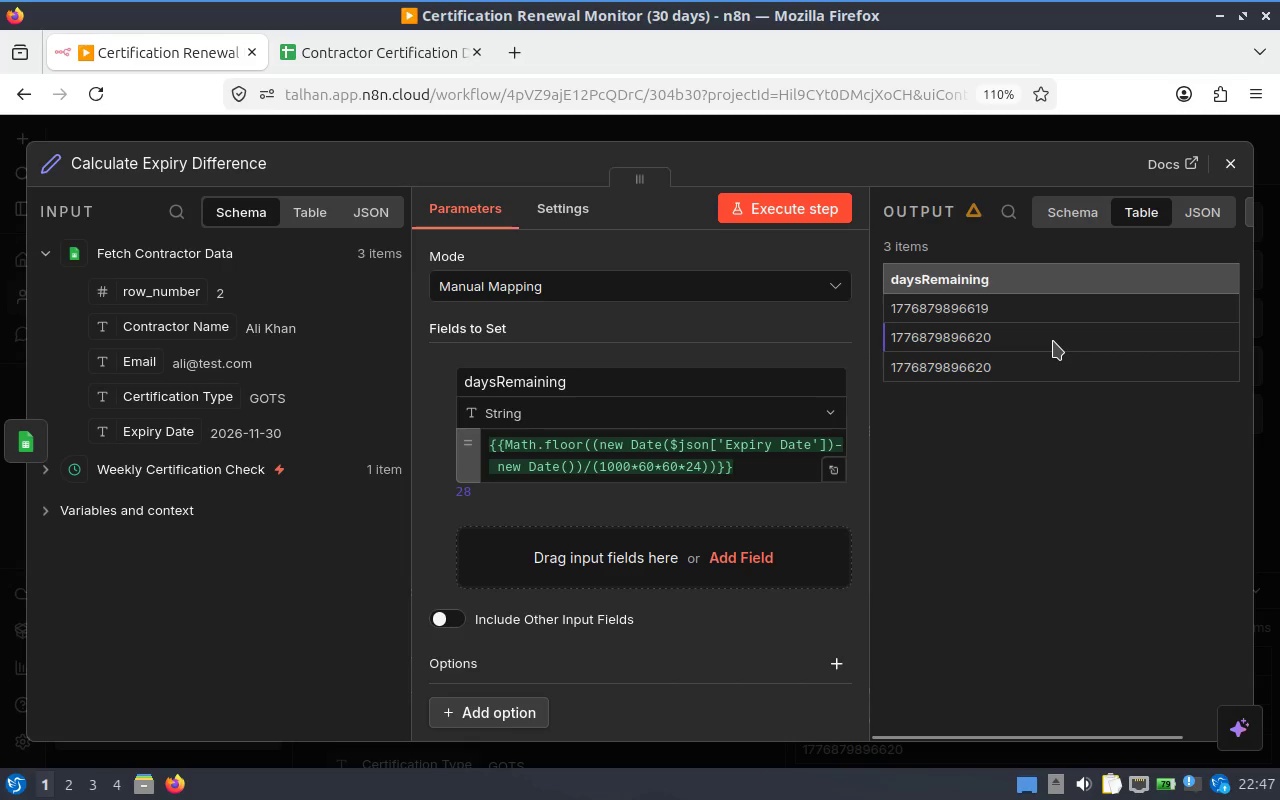 
left_click([1053, 341])
 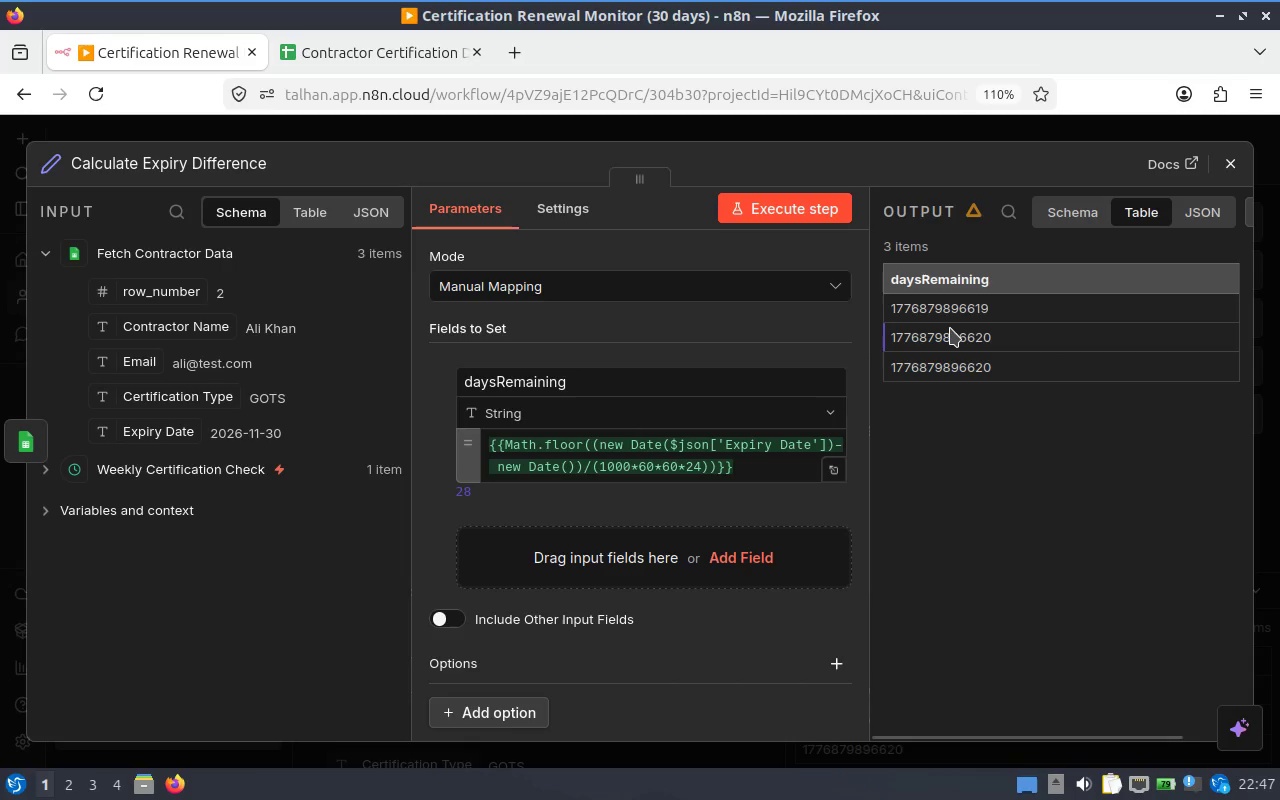 
left_click([950, 328])
 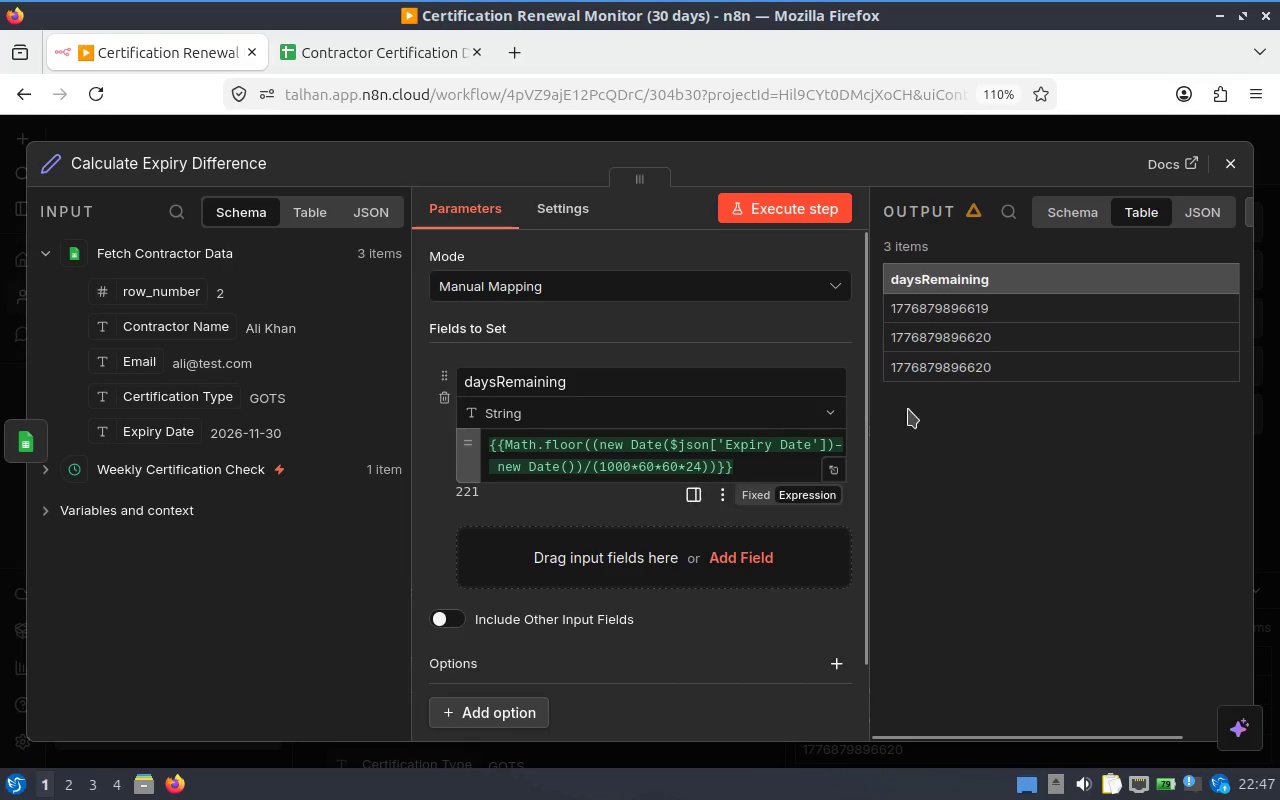 
left_click([970, 325])
 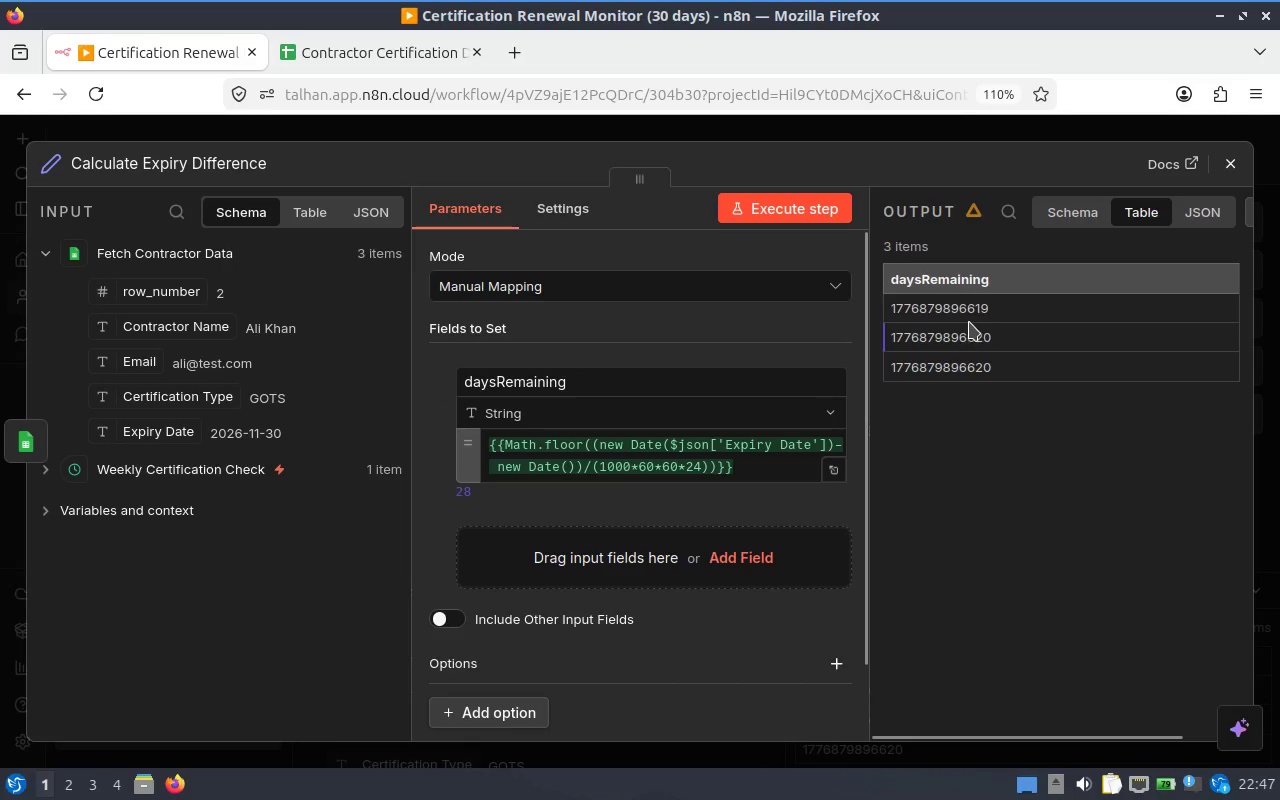 
left_click([955, 300])
 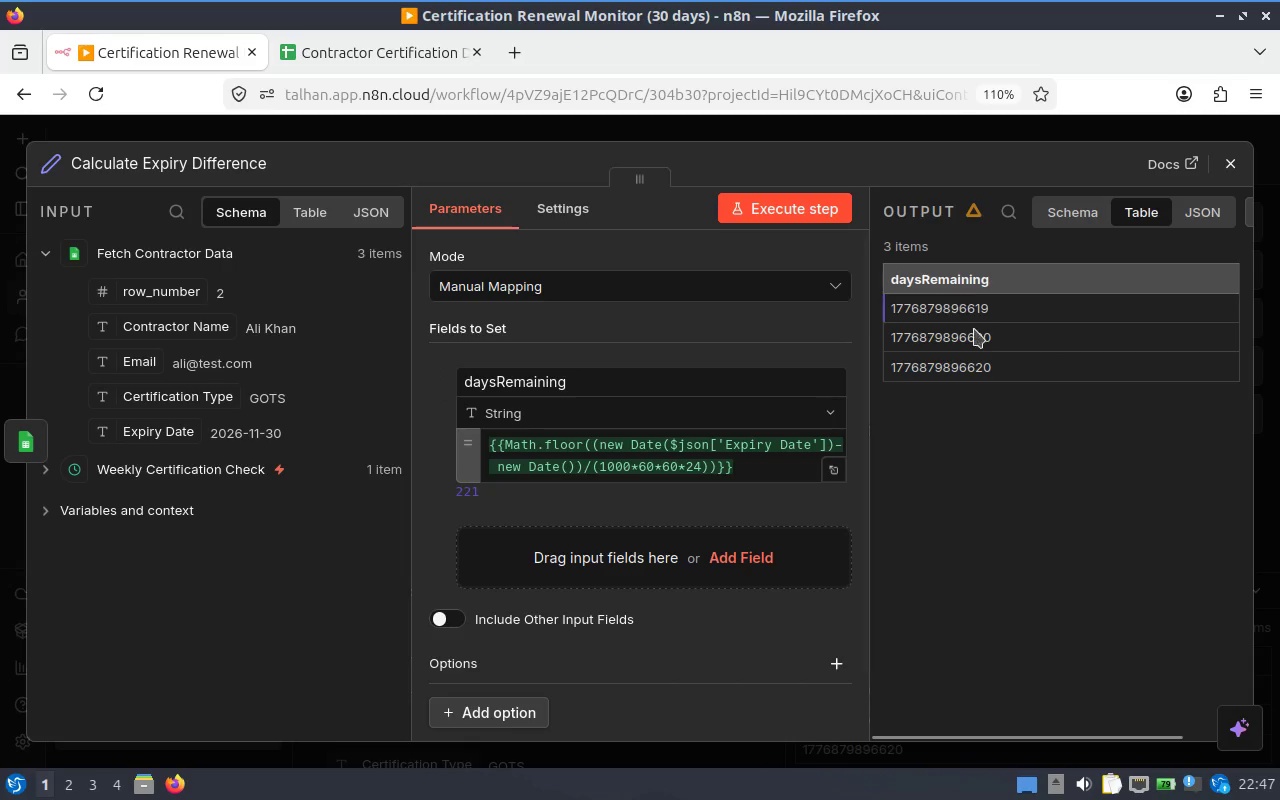 
left_click([975, 337])
 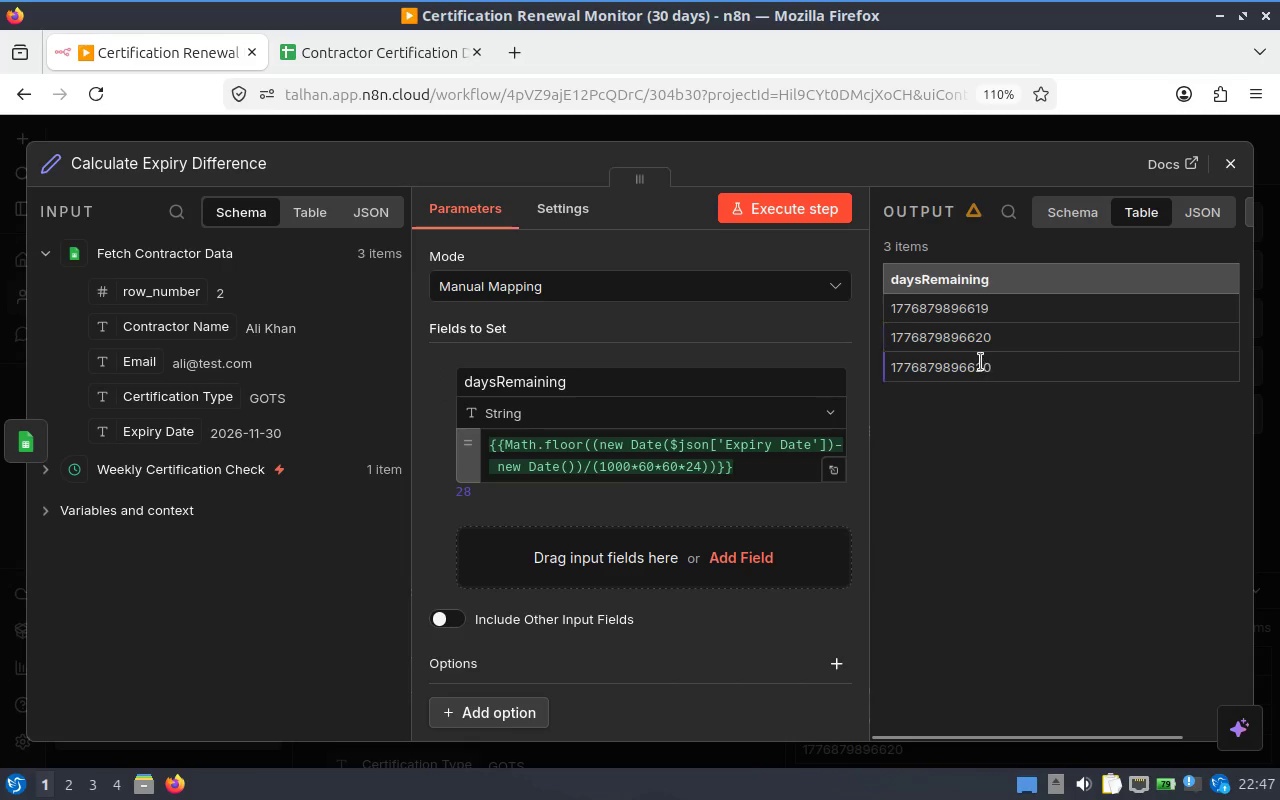 
left_click([980, 362])
 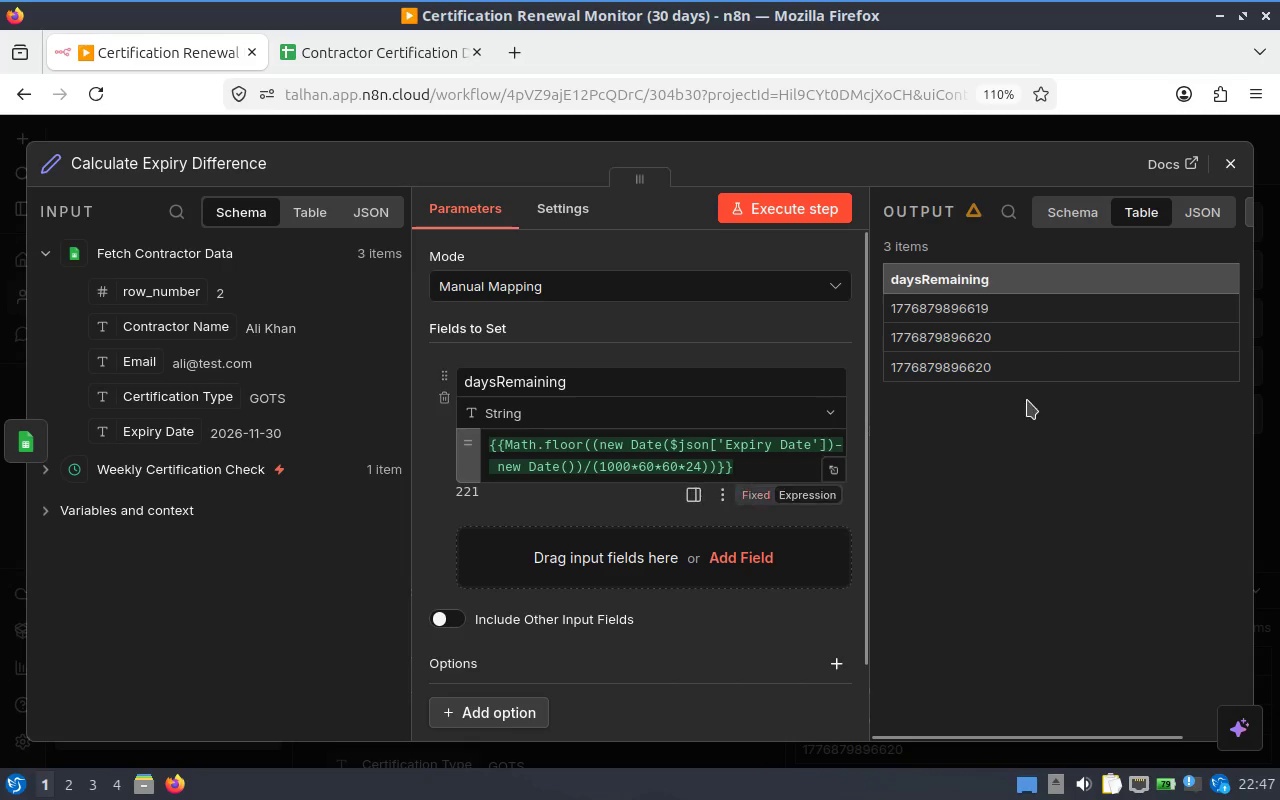 
left_click([1040, 475])
 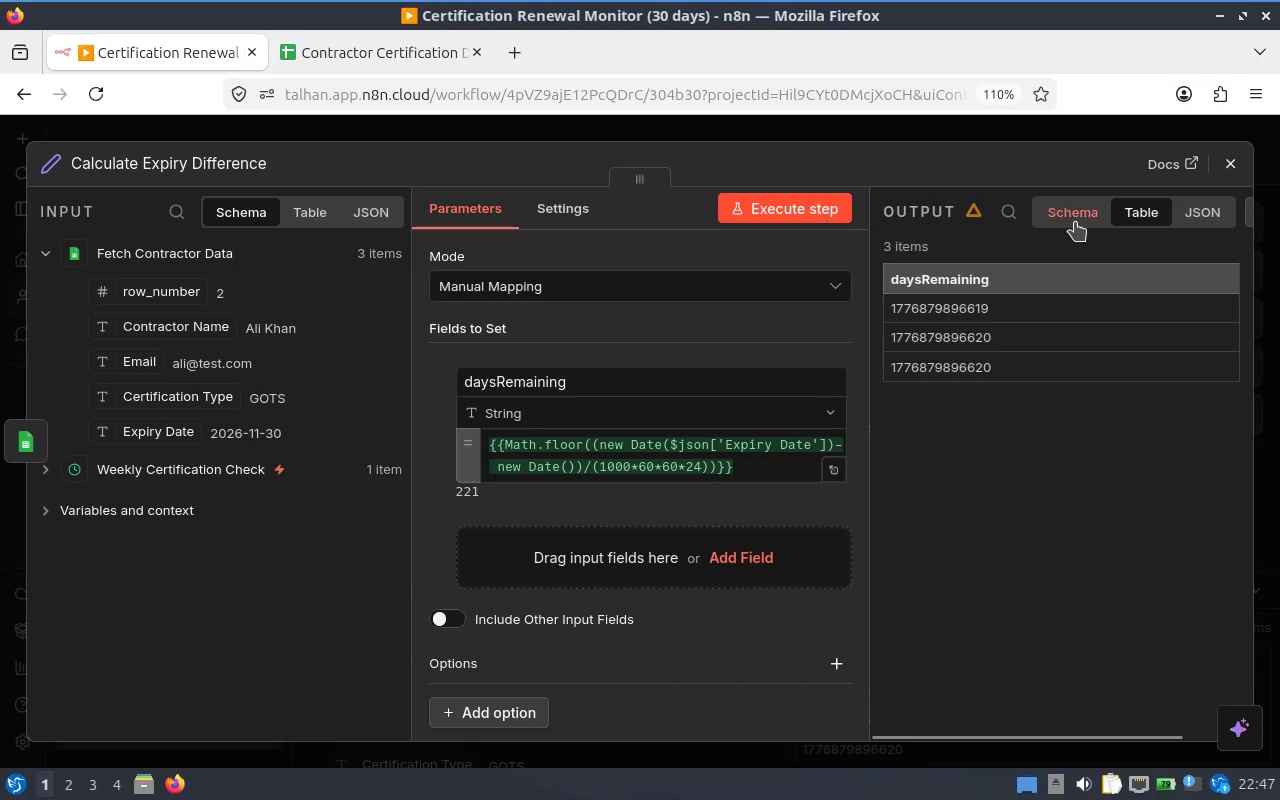 
mouse_move([959, 210])
 